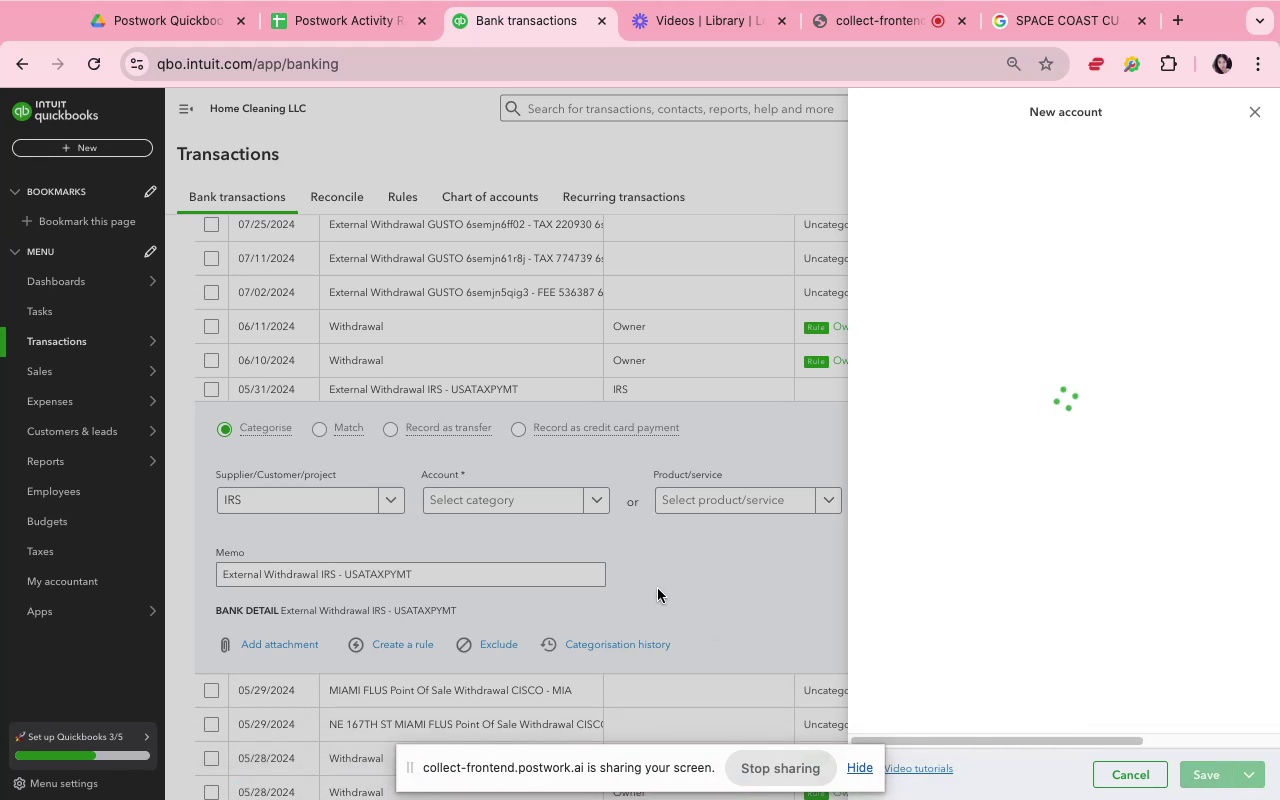 
left_click([403, 656])
 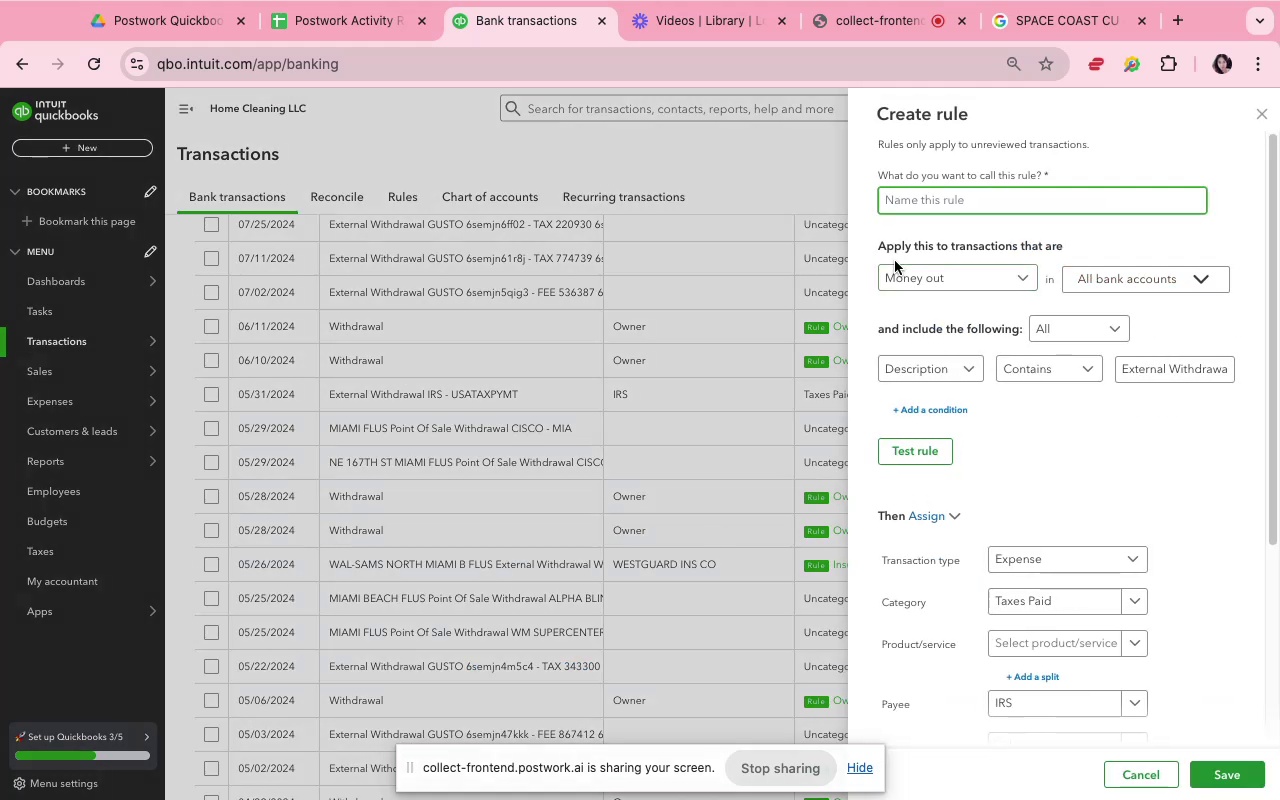 
type(irs)
 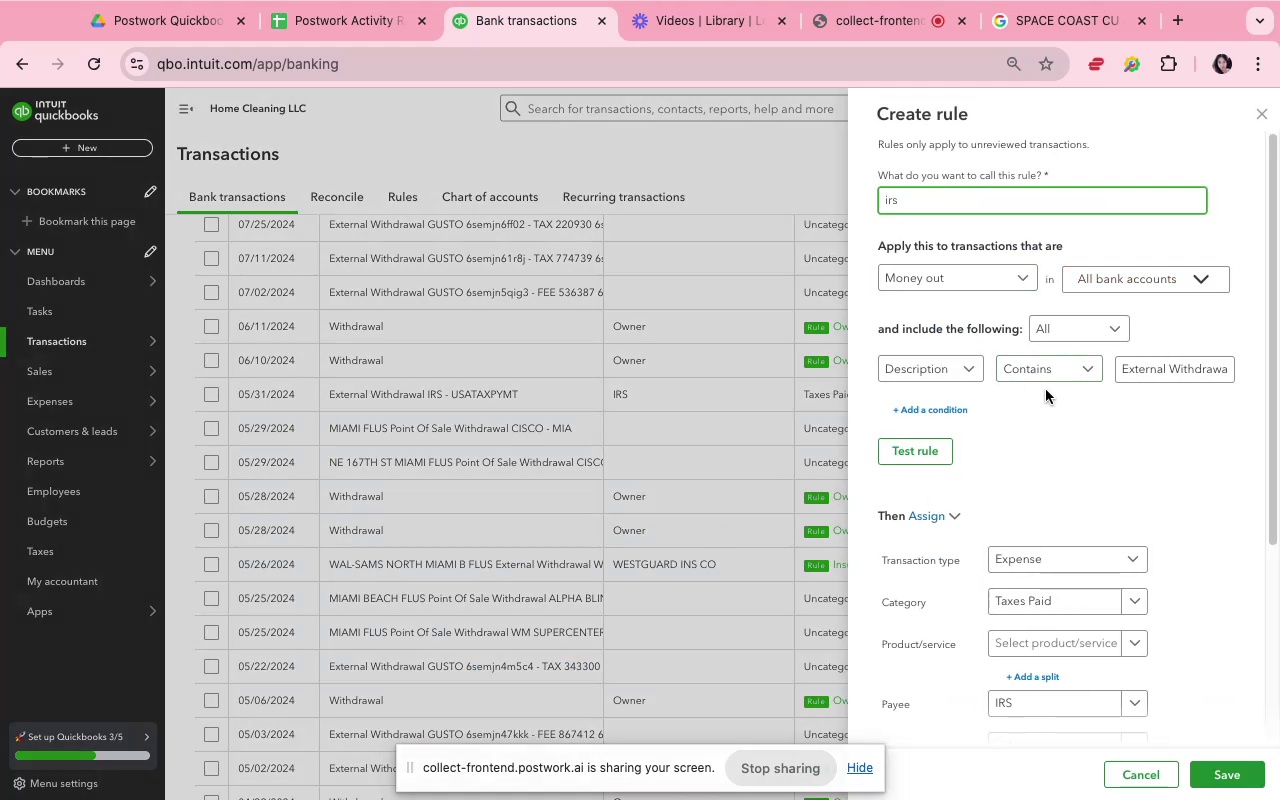 
wait(5.39)
 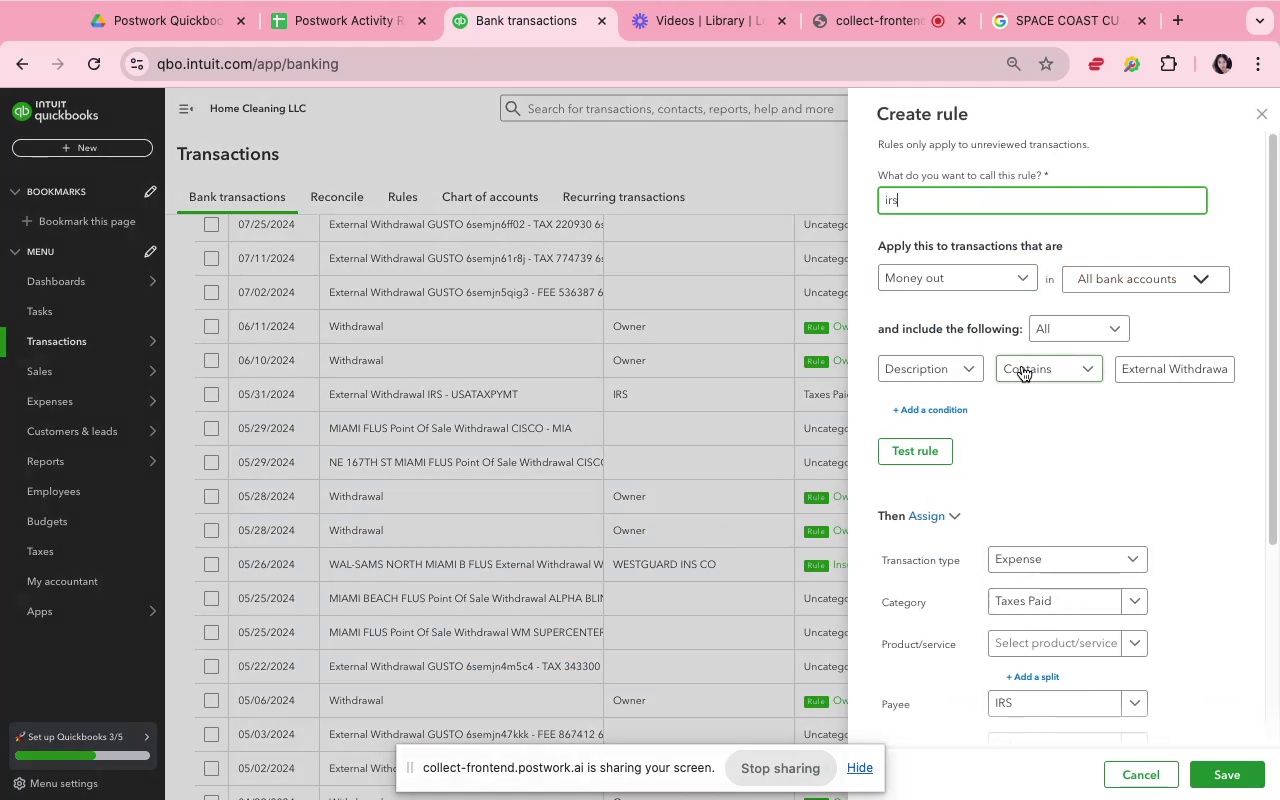 
left_click([1161, 375])
 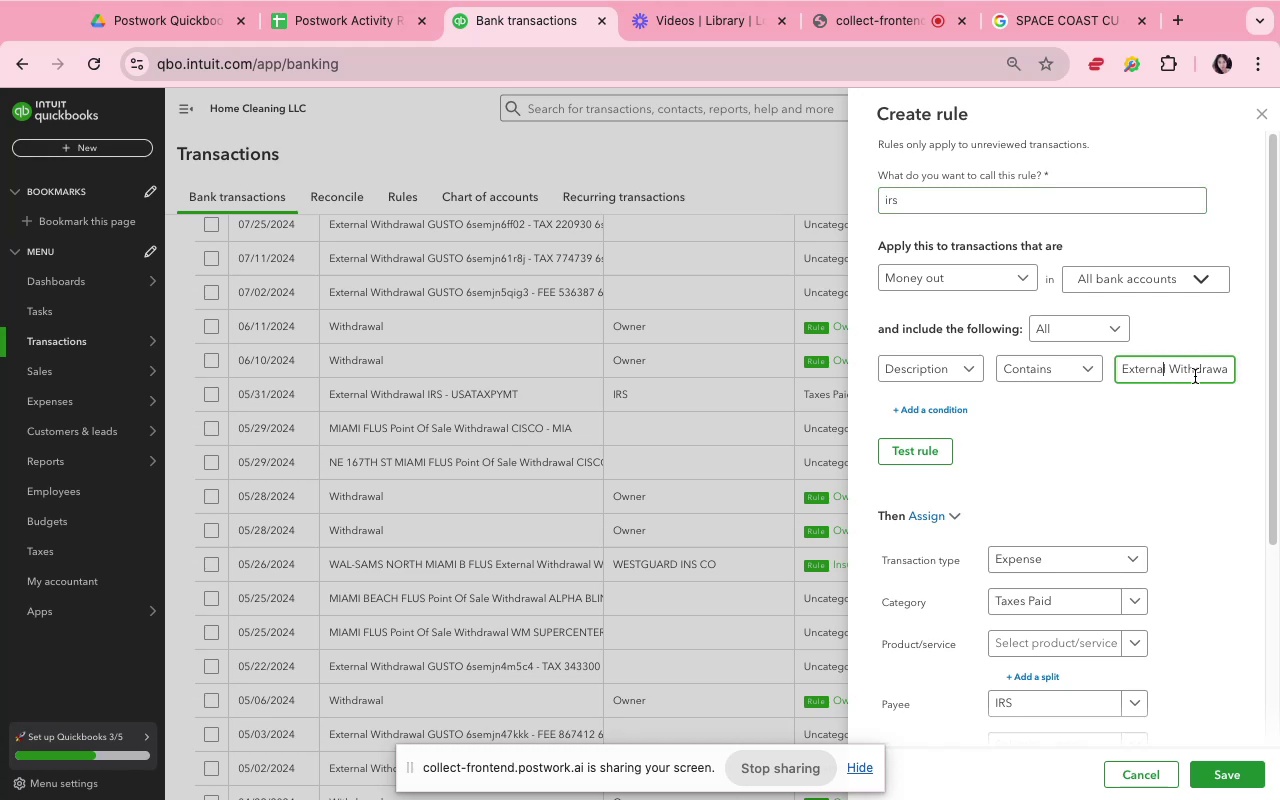 
left_click([1198, 376])
 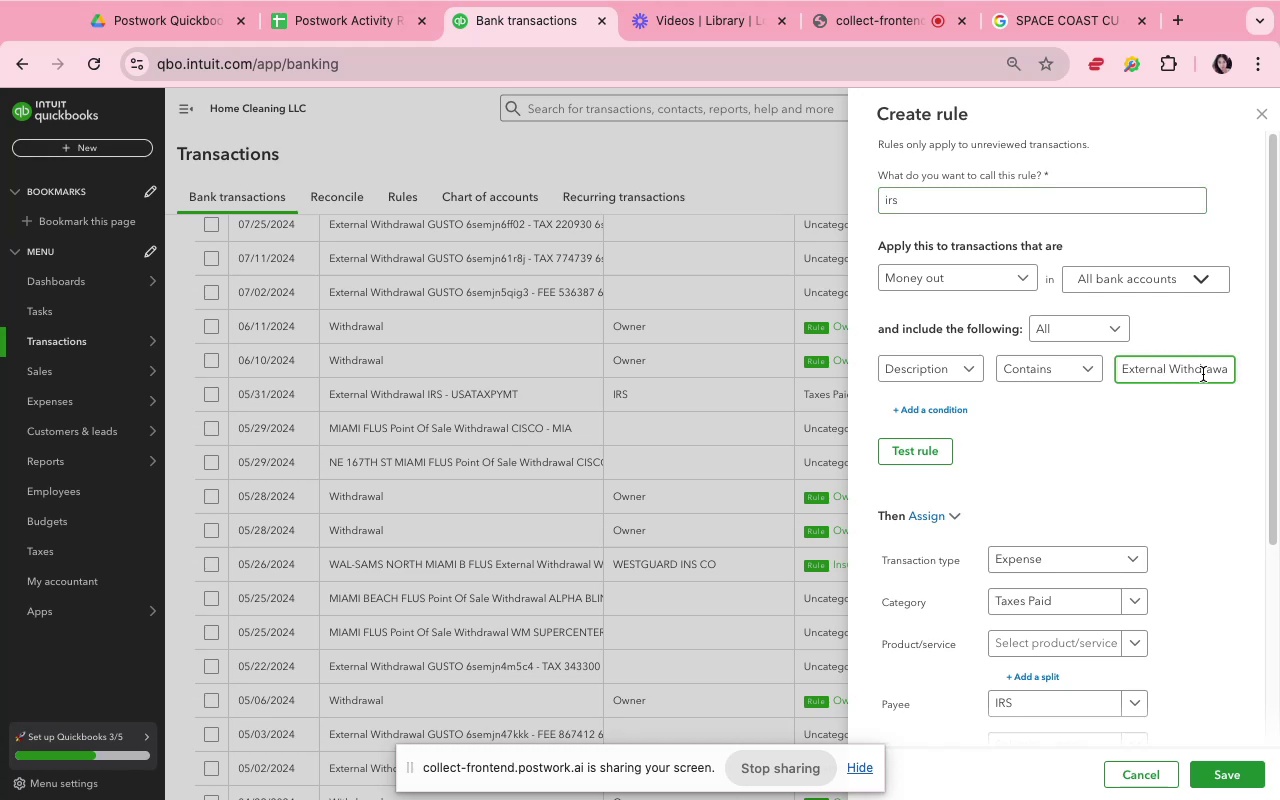 
left_click([1203, 374])
 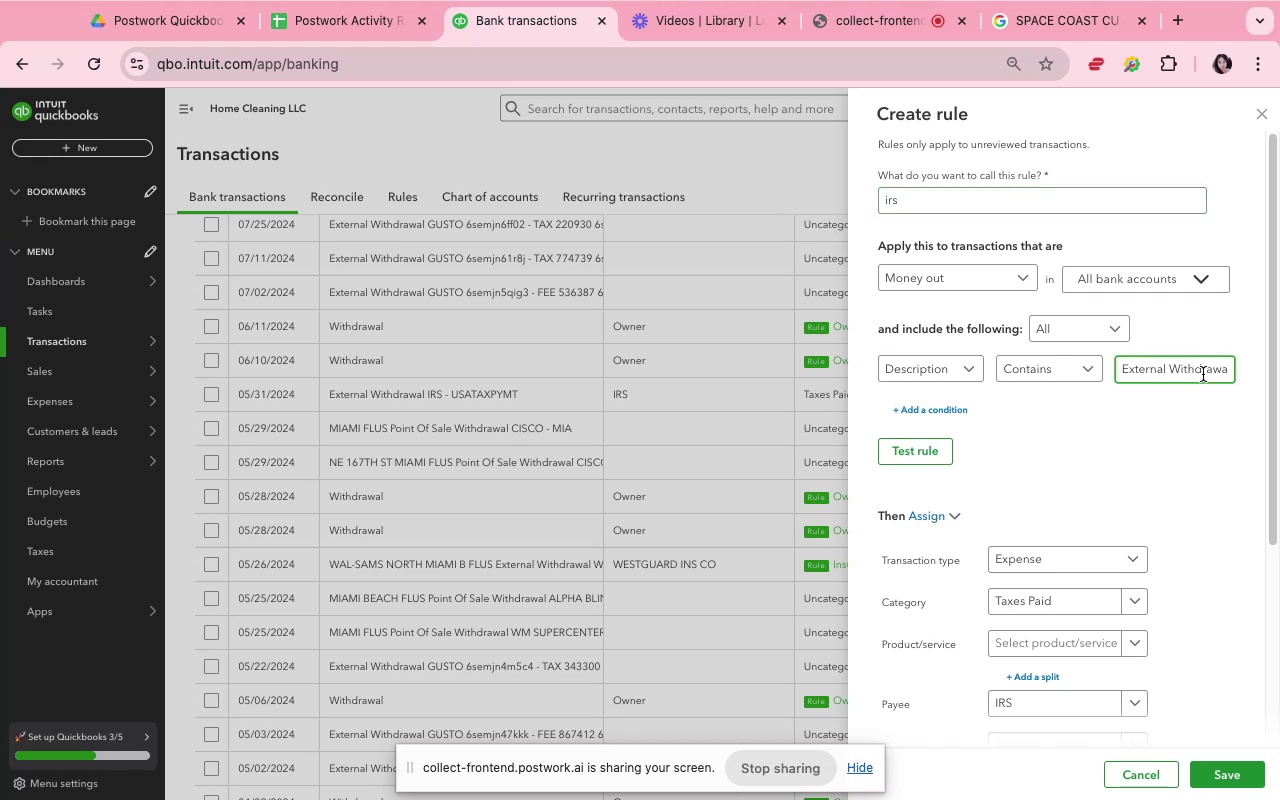 
hold_key(key=ArrowRight, duration=1.51)
 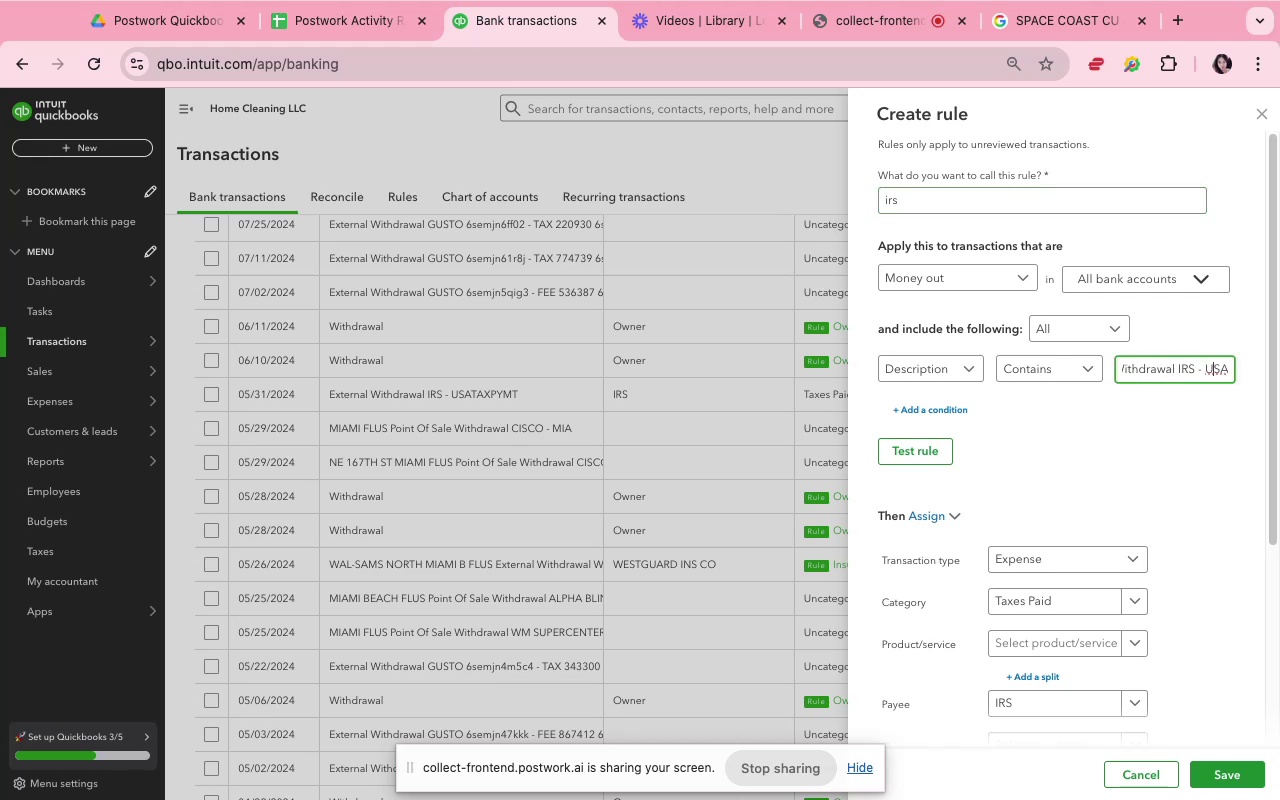 
key(ArrowRight)
 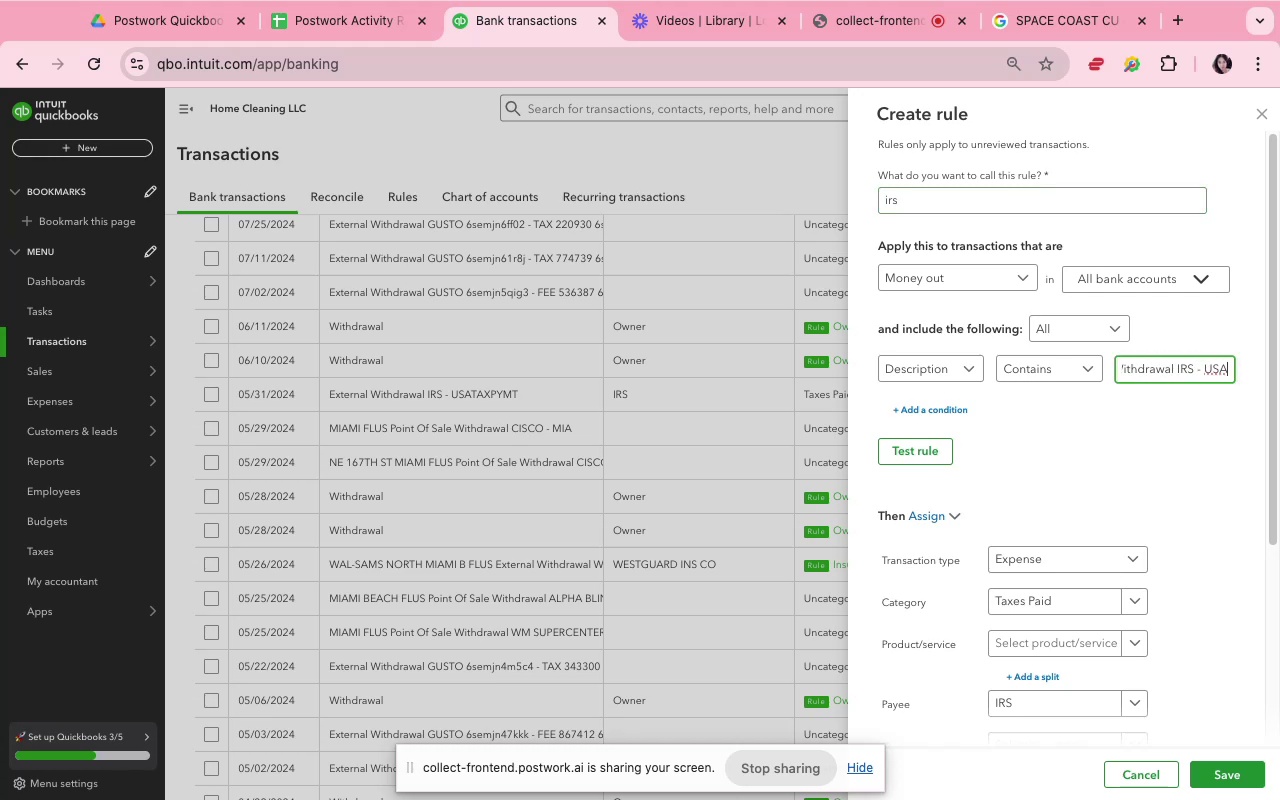 
key(ArrowLeft)
 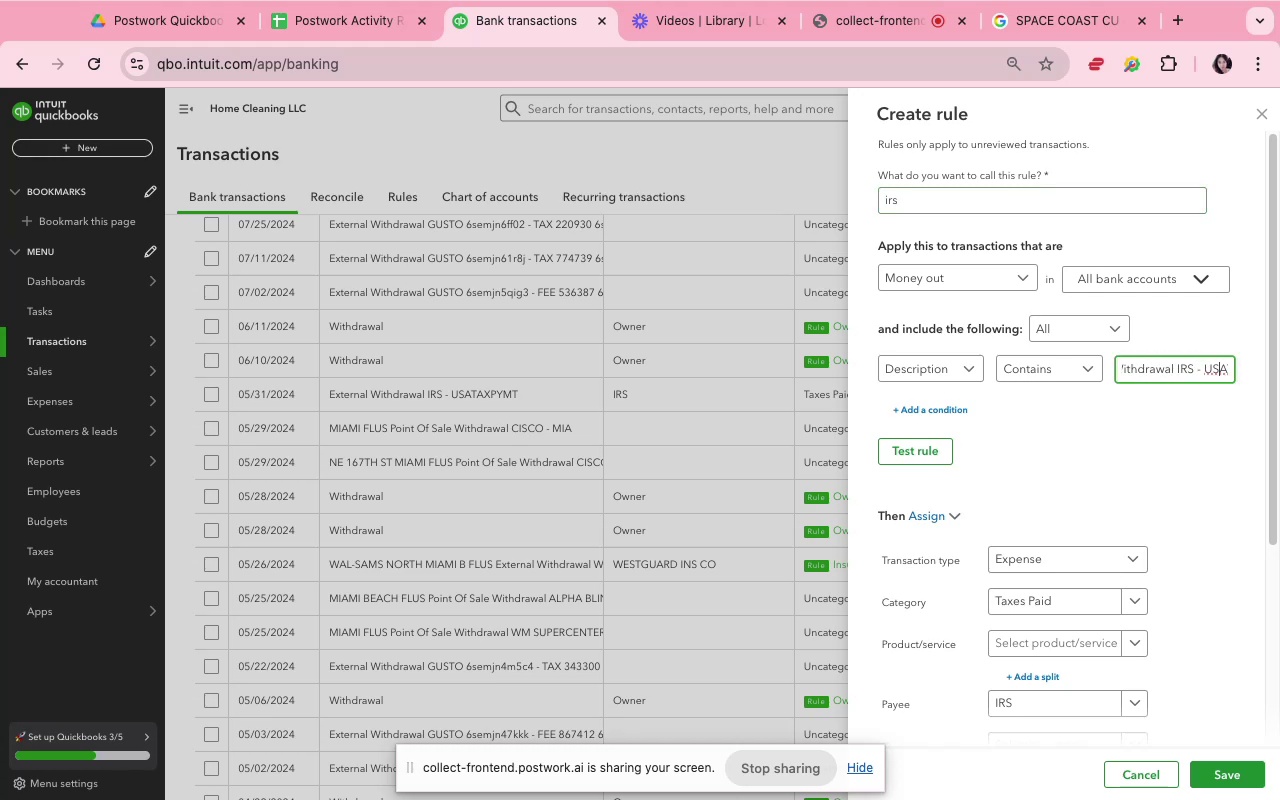 
key(ArrowLeft)
 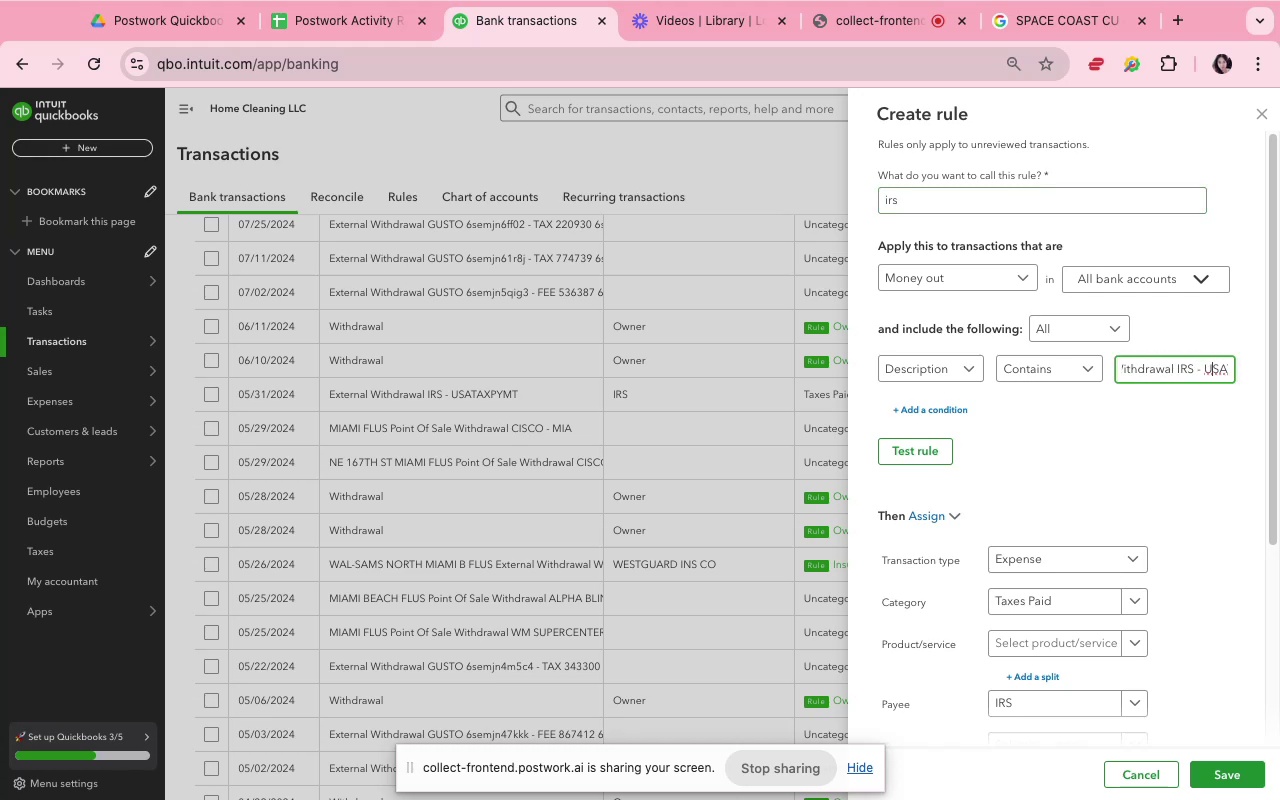 
key(ArrowLeft)
 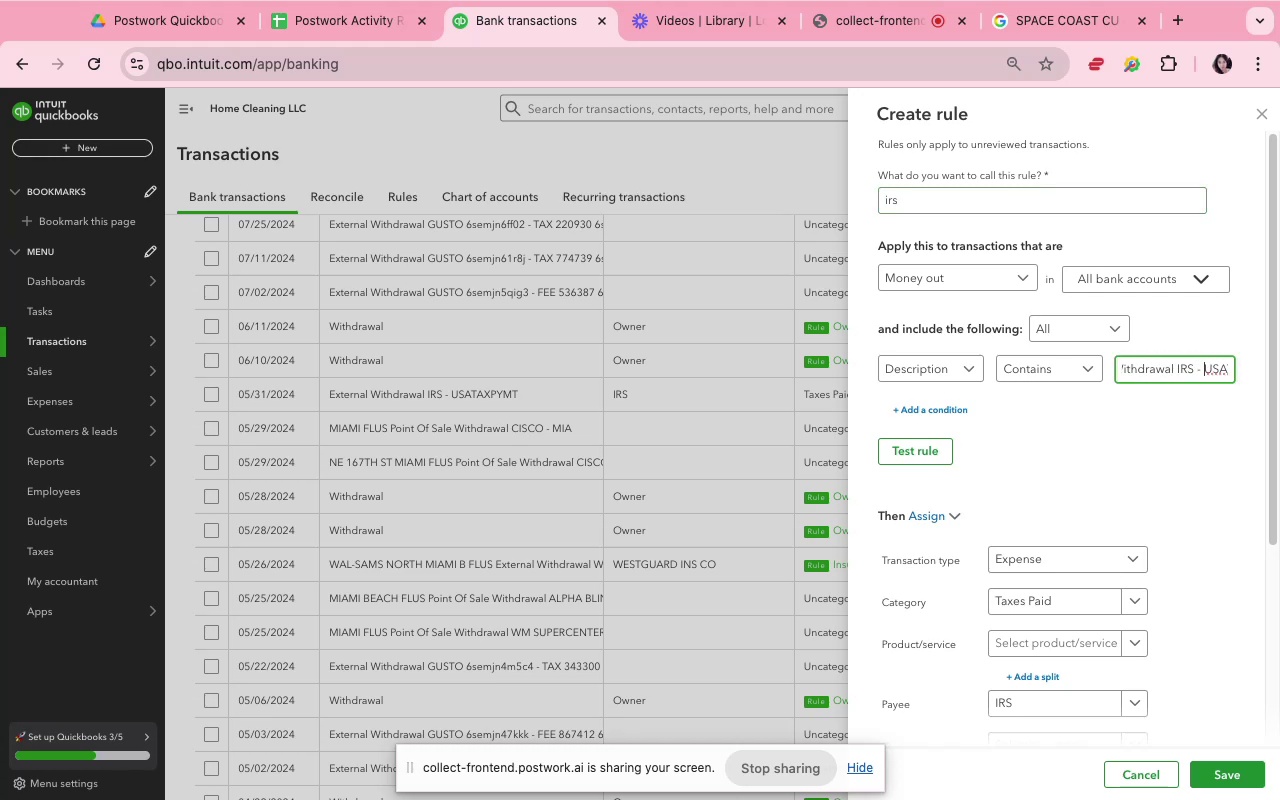 
key(ArrowLeft)
 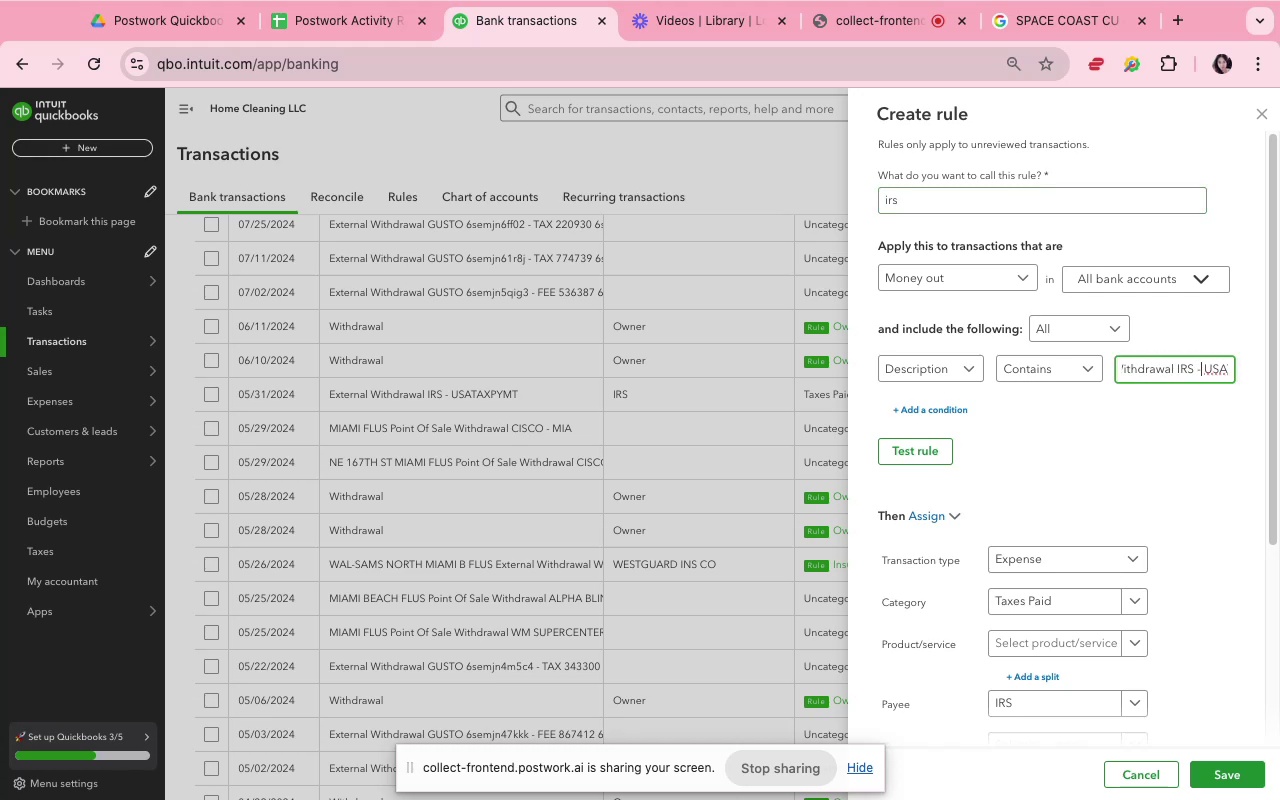 
key(ArrowLeft)
 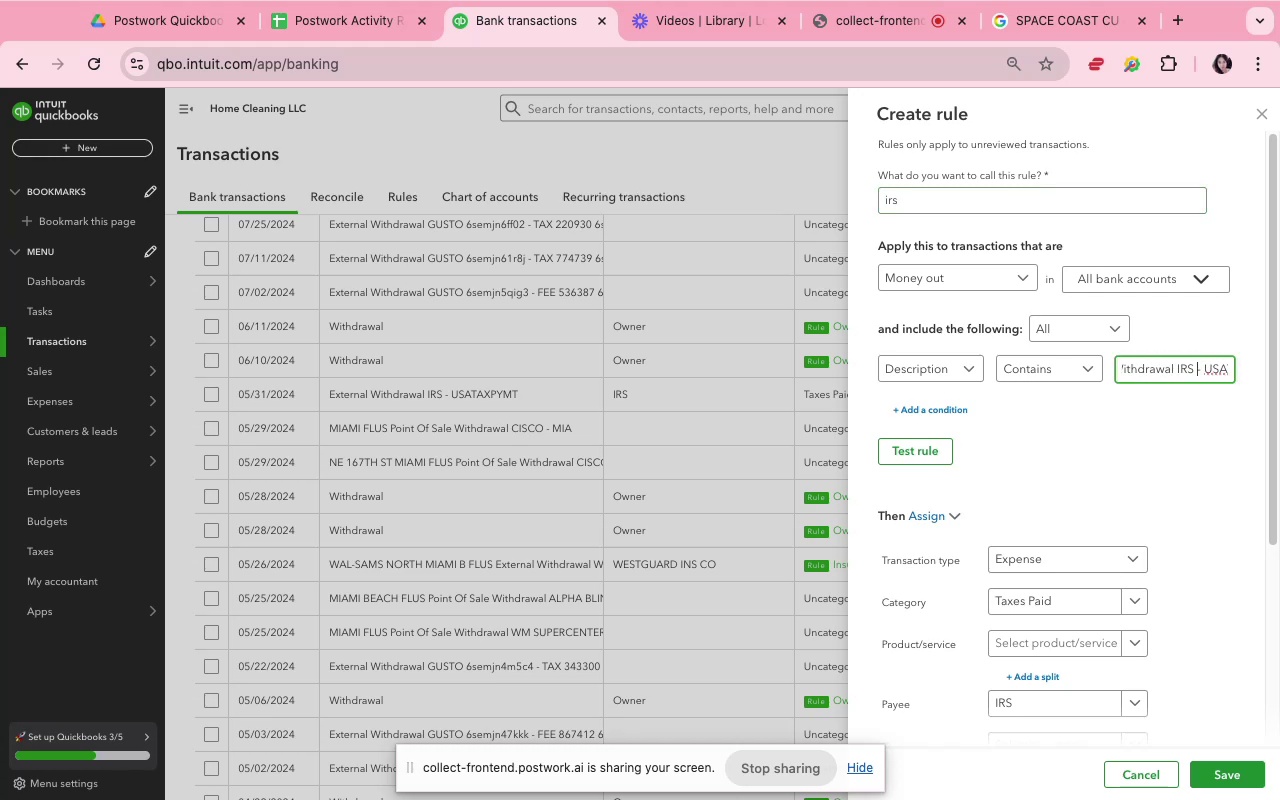 
key(ArrowLeft)
 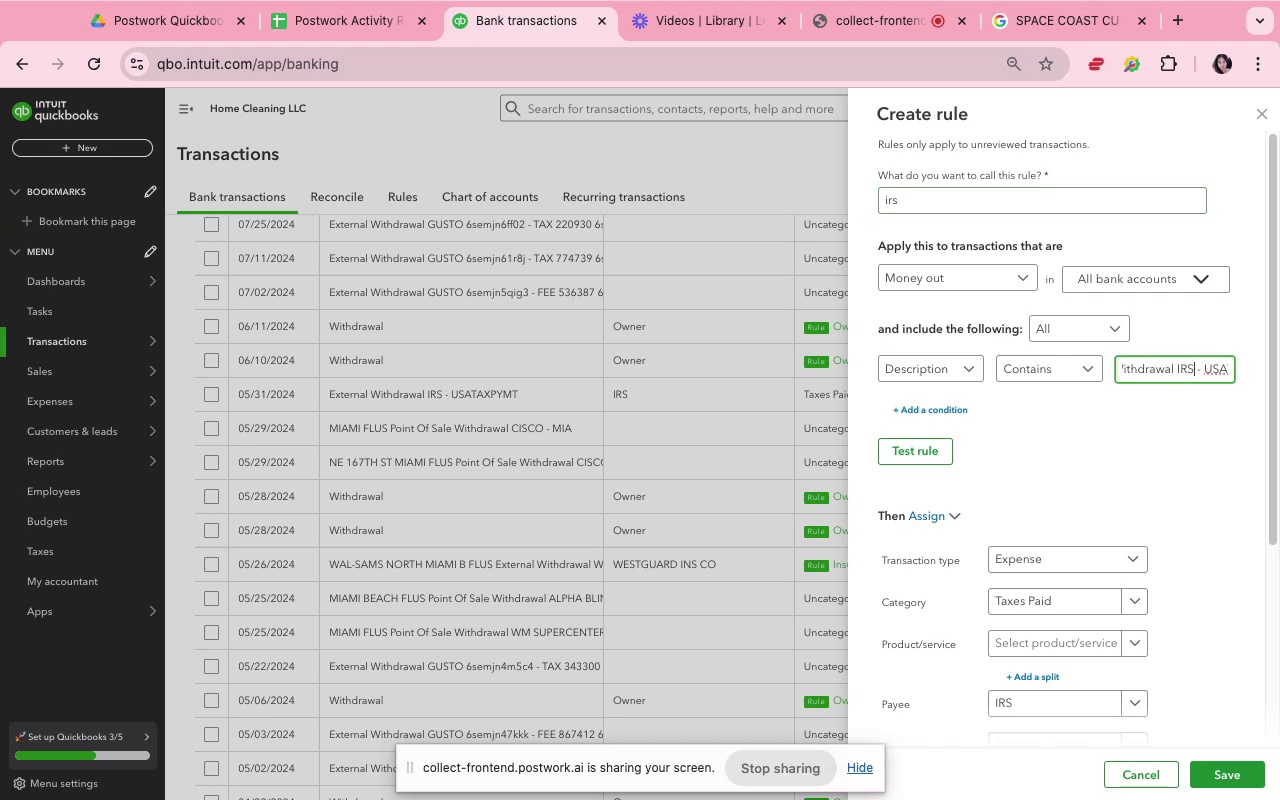 
key(ArrowLeft)
 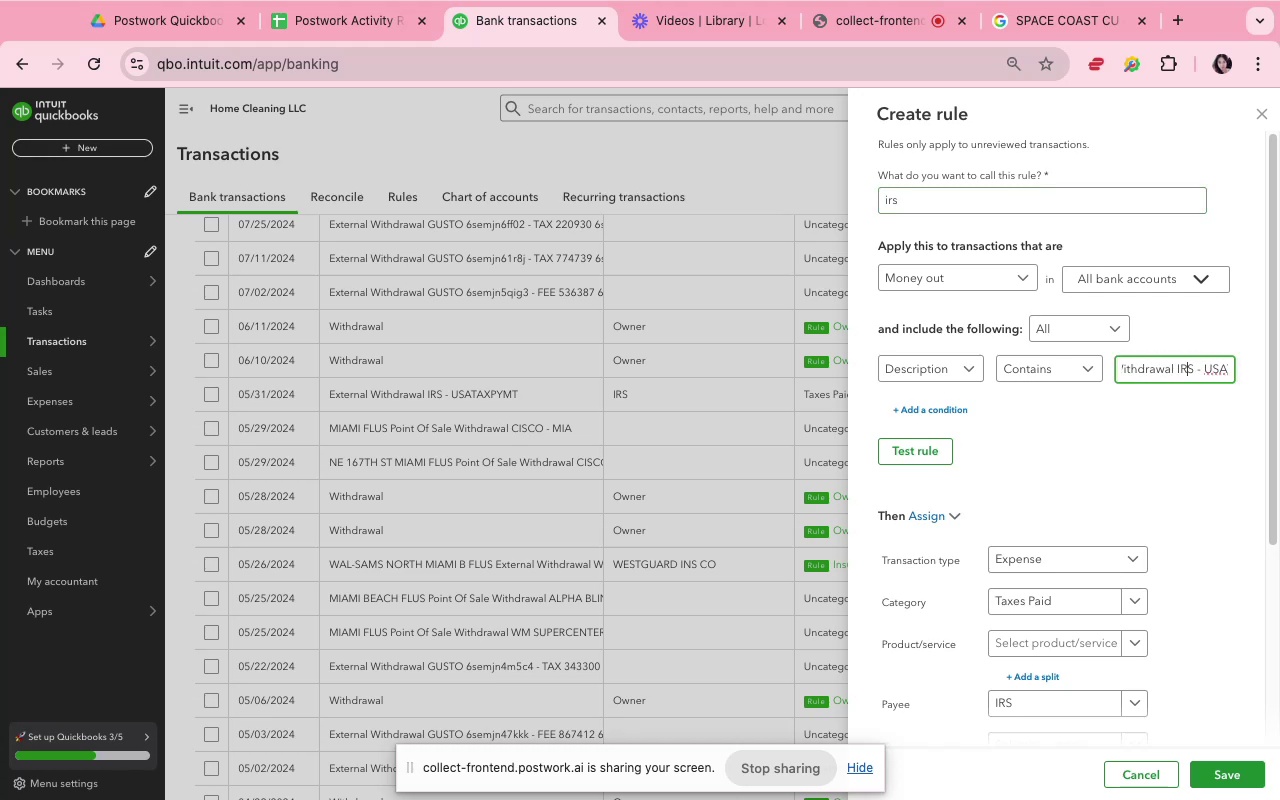 
key(ArrowLeft)
 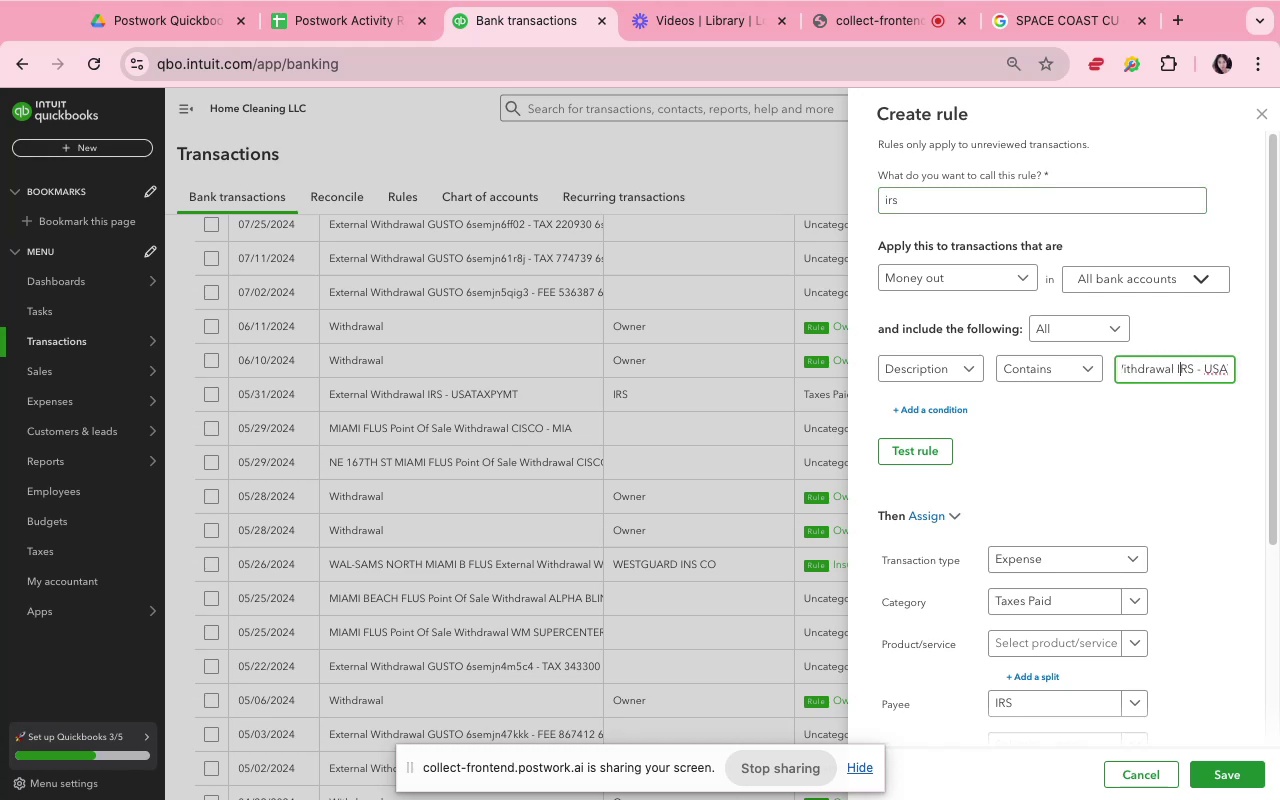 
key(ArrowLeft)
 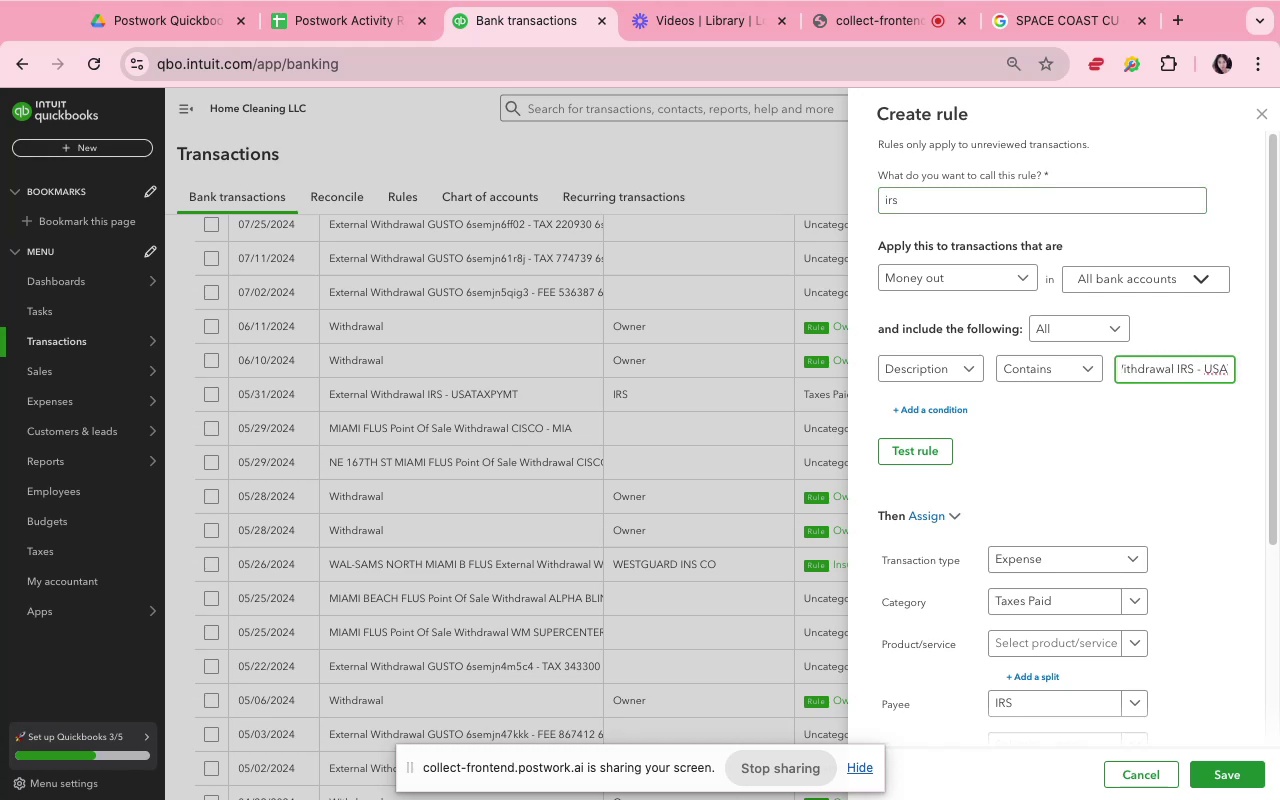 
key(Meta+Shift+ArrowLeft)
 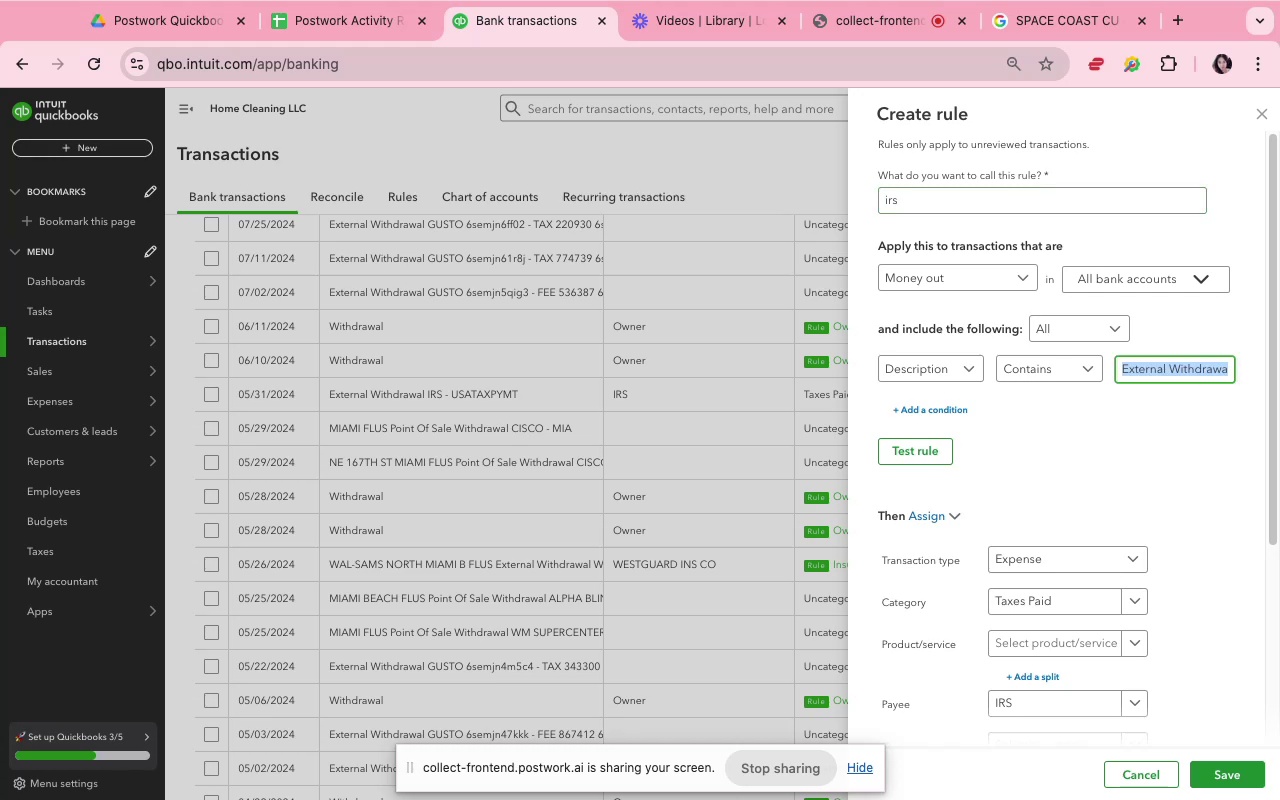 
key(Backspace)
 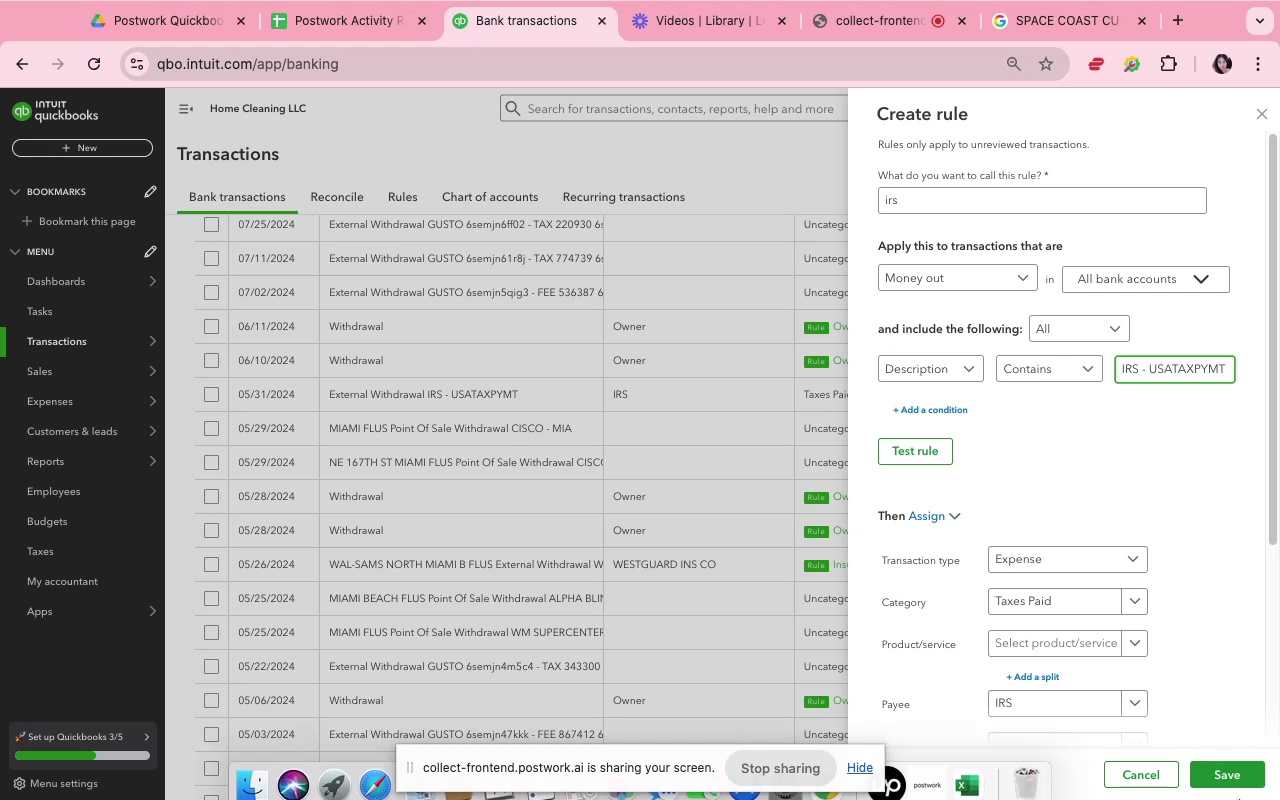 
left_click([1247, 776])
 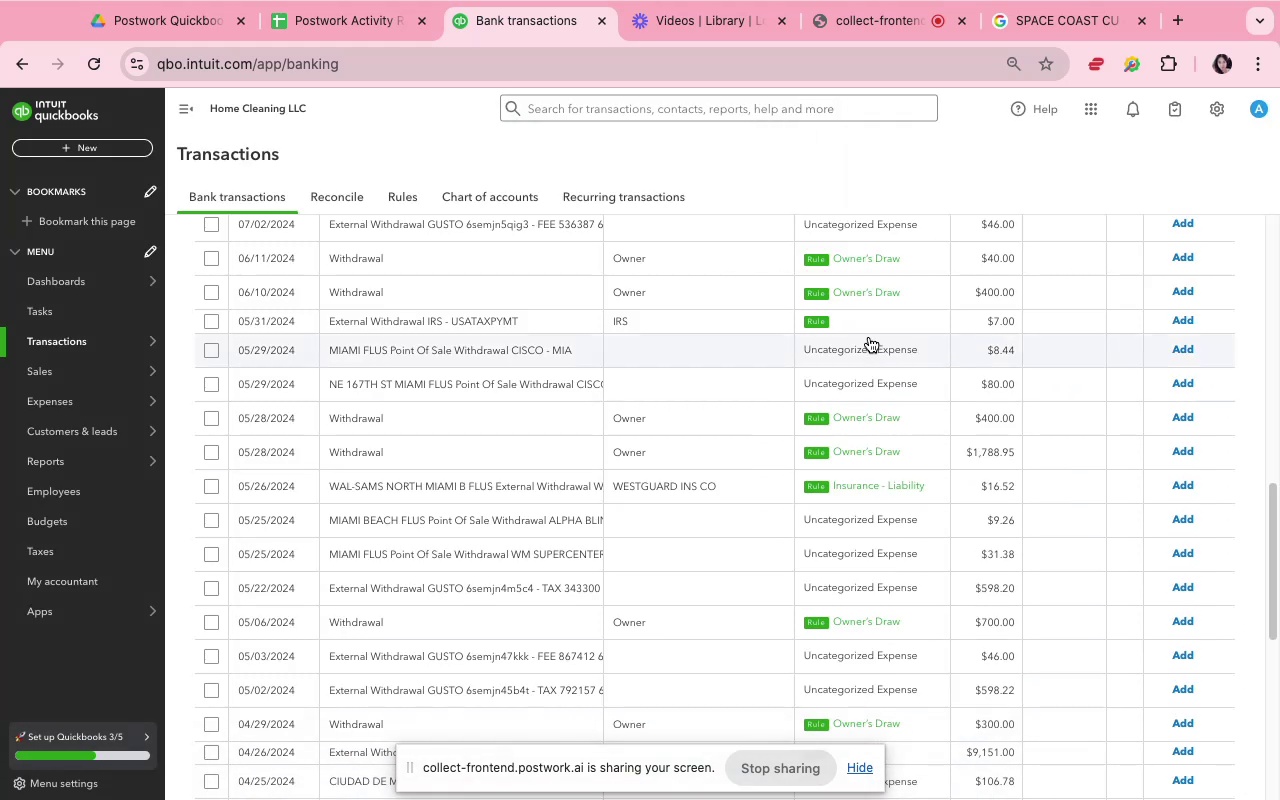 
wait(7.69)
 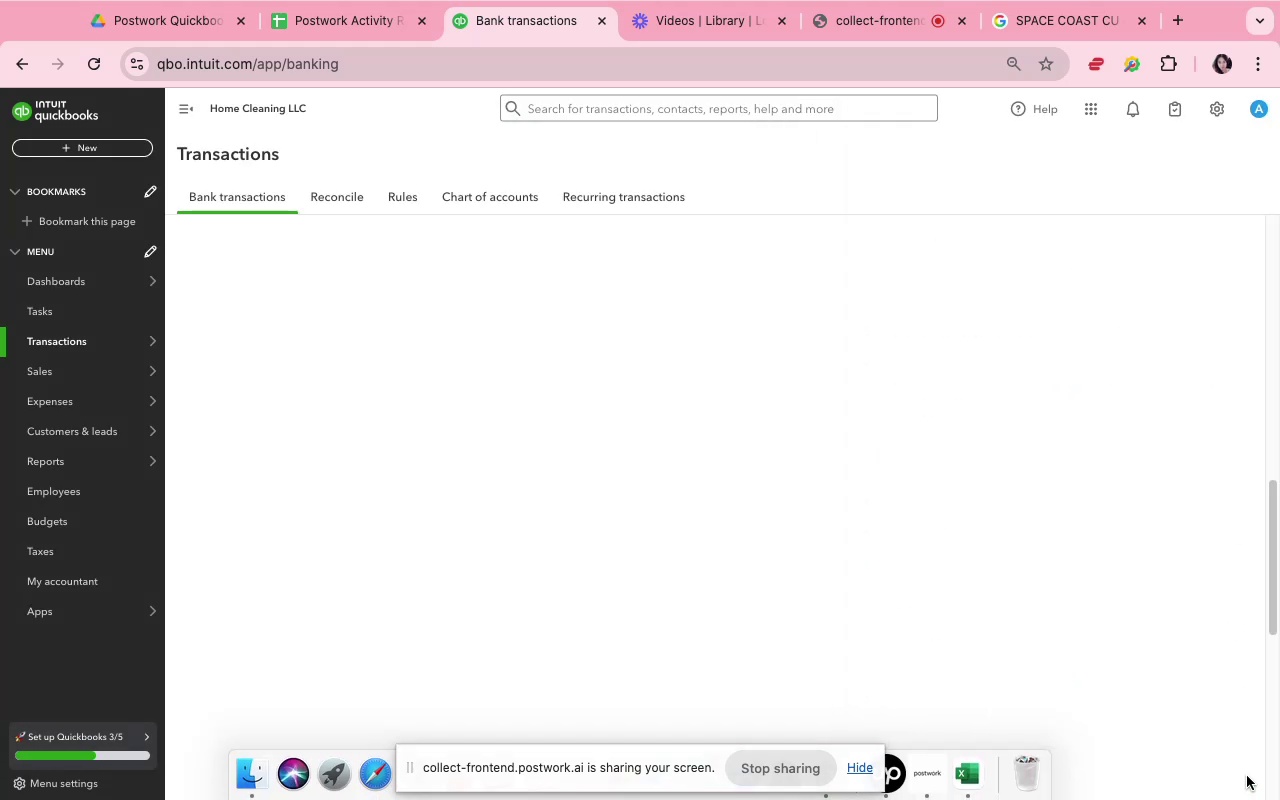 
left_click([840, 317])
 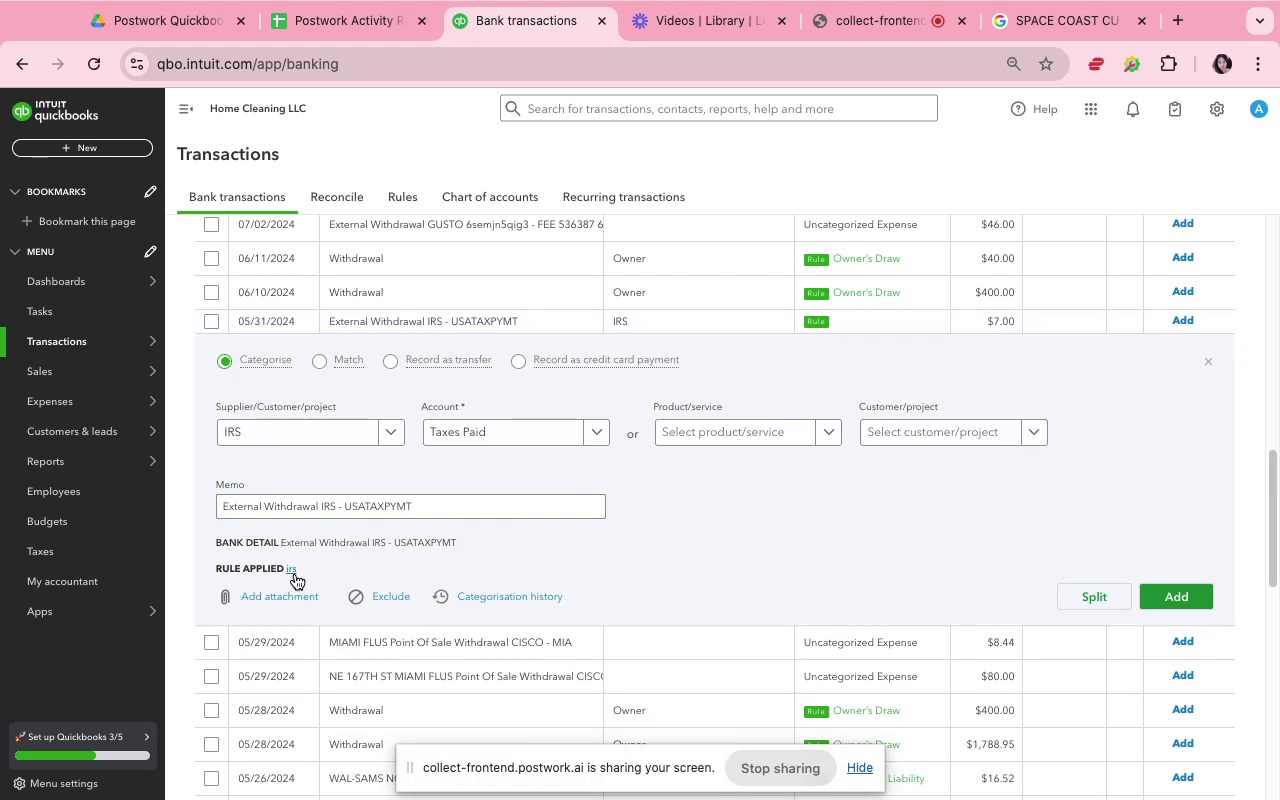 
wait(6.48)
 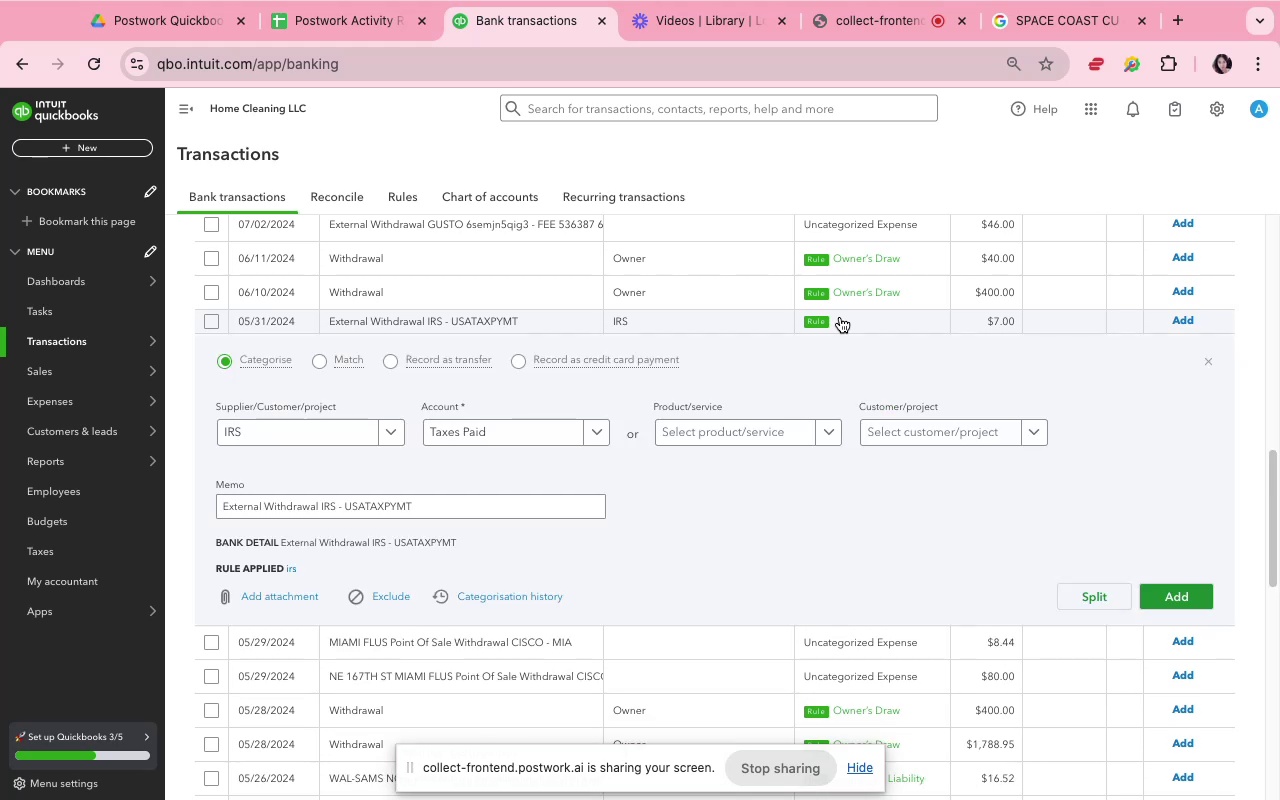 
scroll: coordinate [338, 328], scroll_direction: up, amount: 38.0
 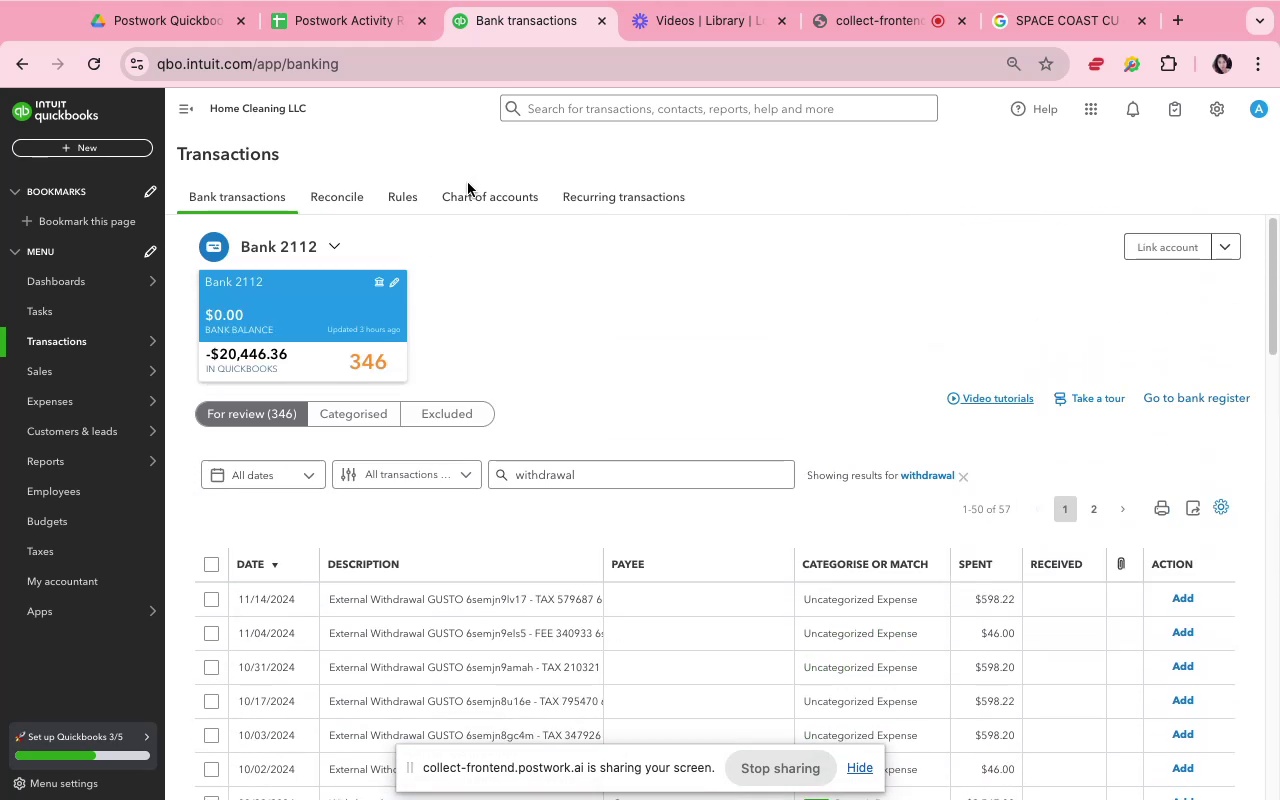 
left_click([400, 195])
 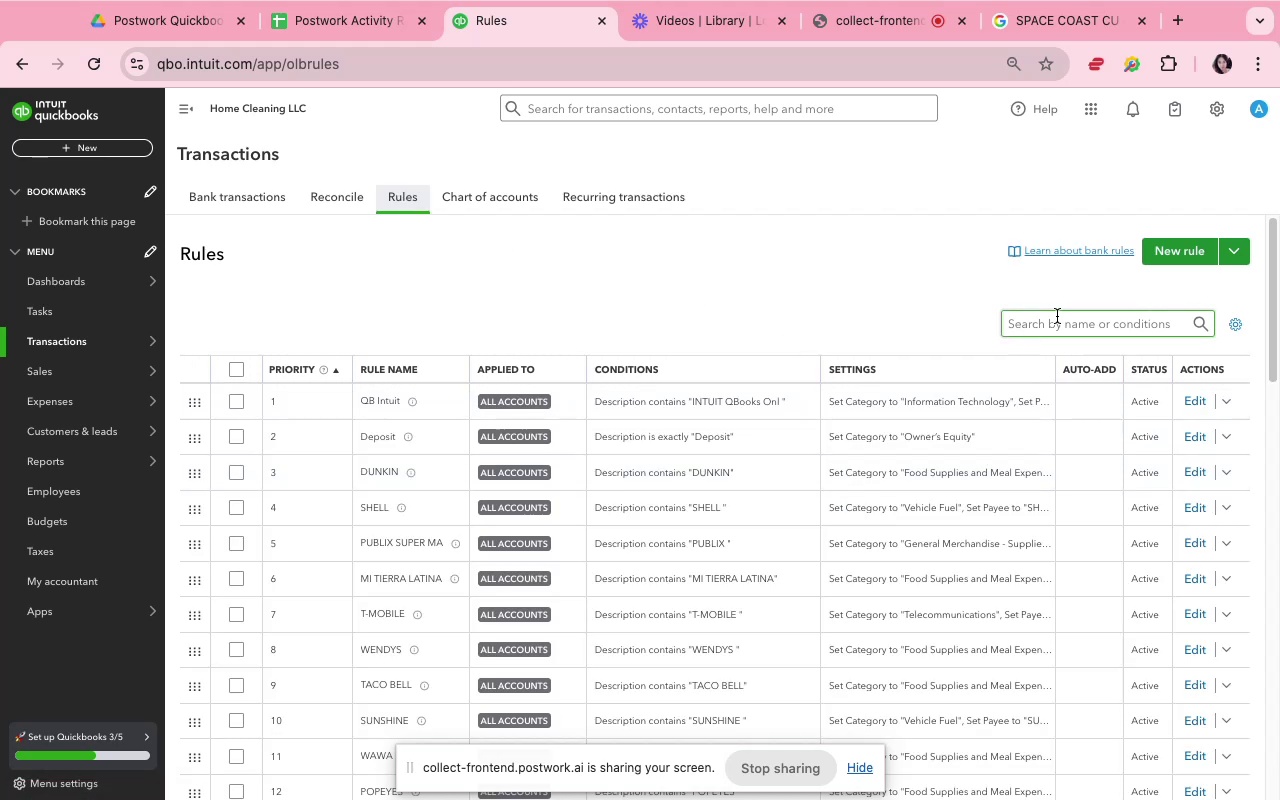 
left_click([1059, 317])
 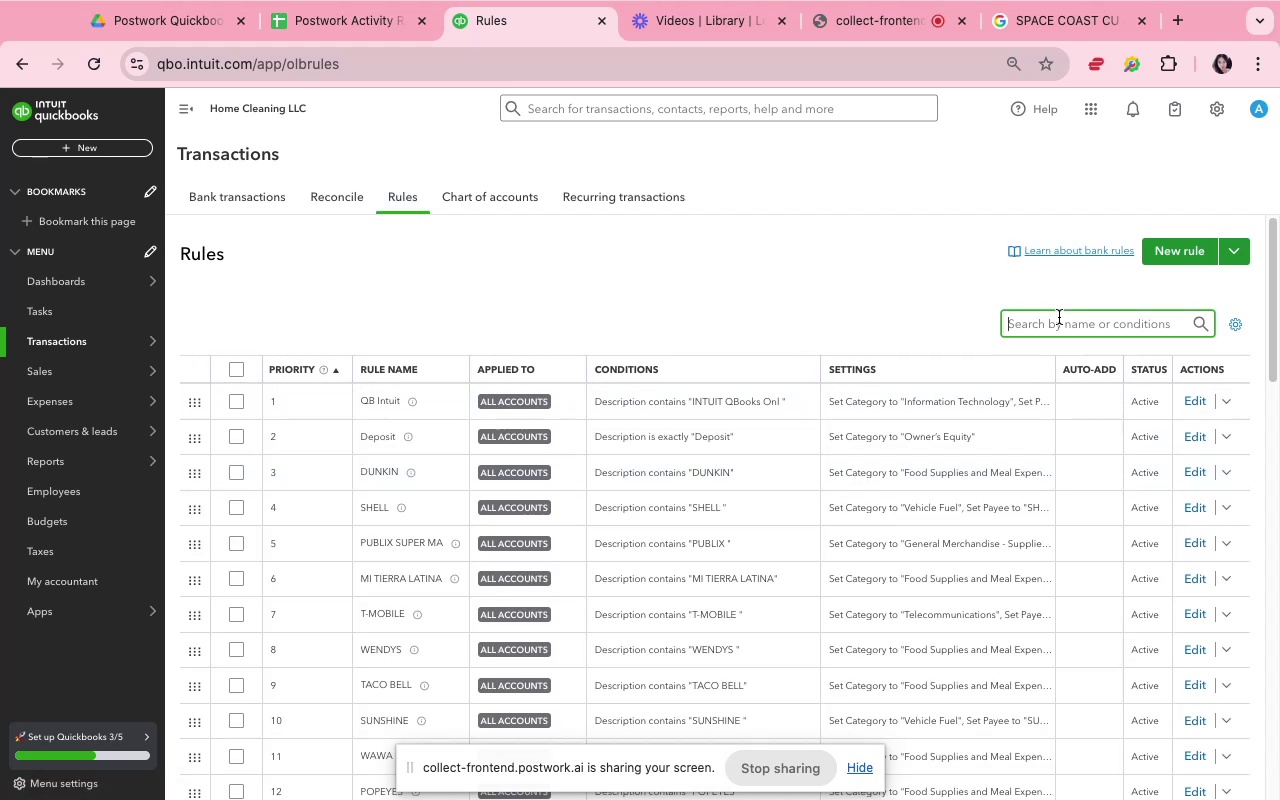 
type(tax)
 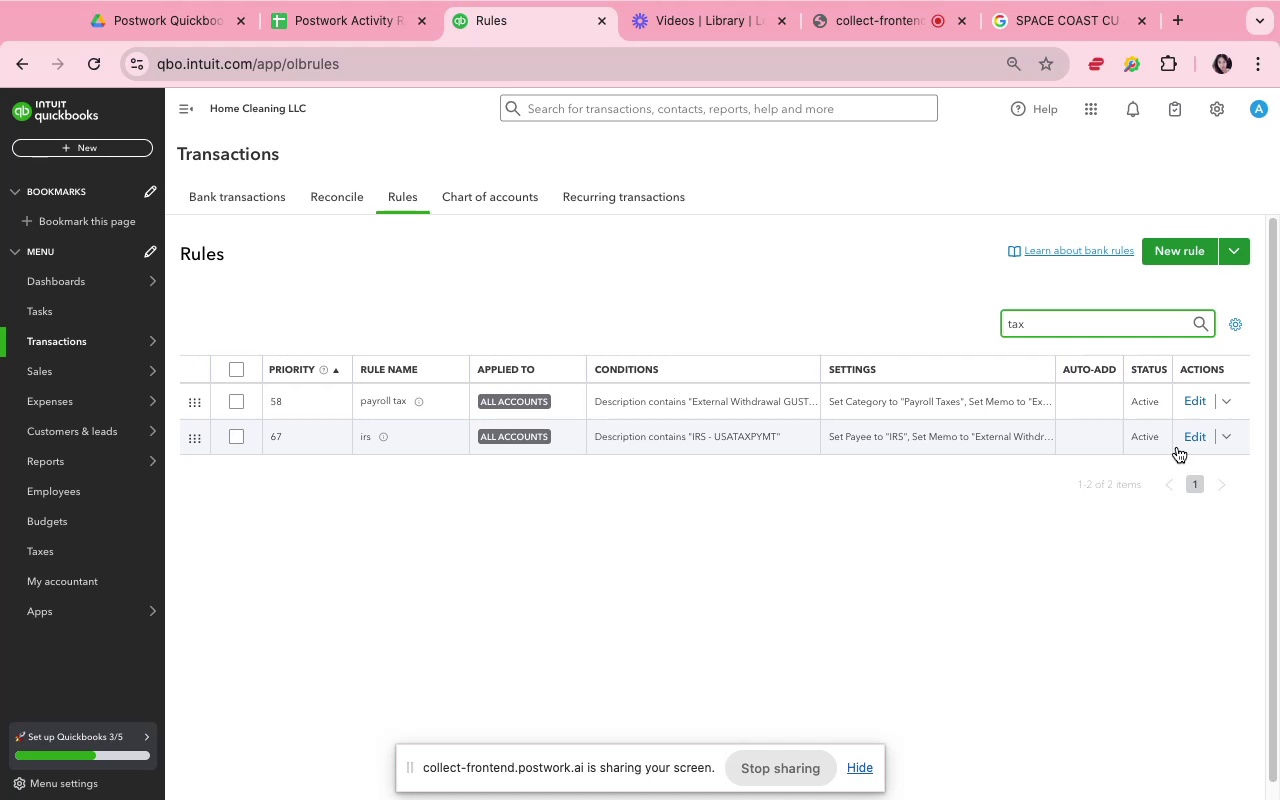 
wait(23.06)
 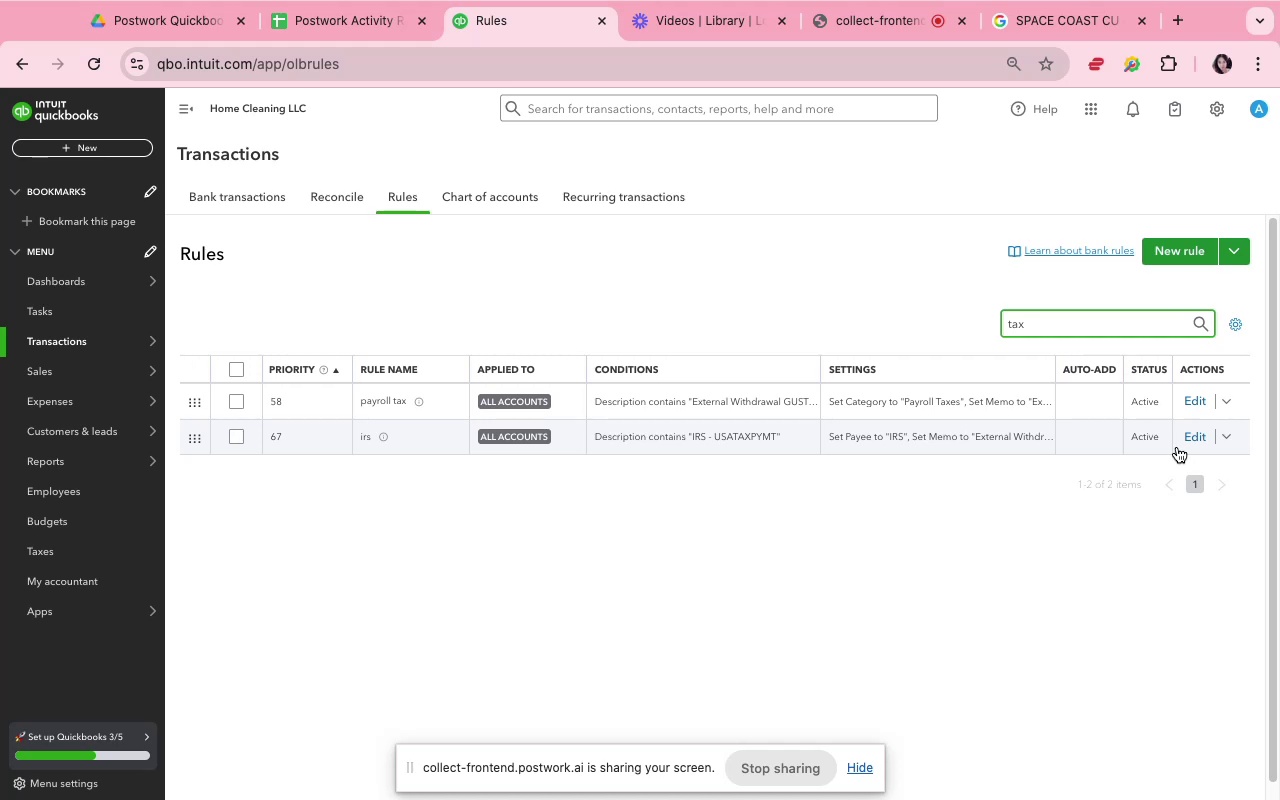 
left_click([1191, 437])
 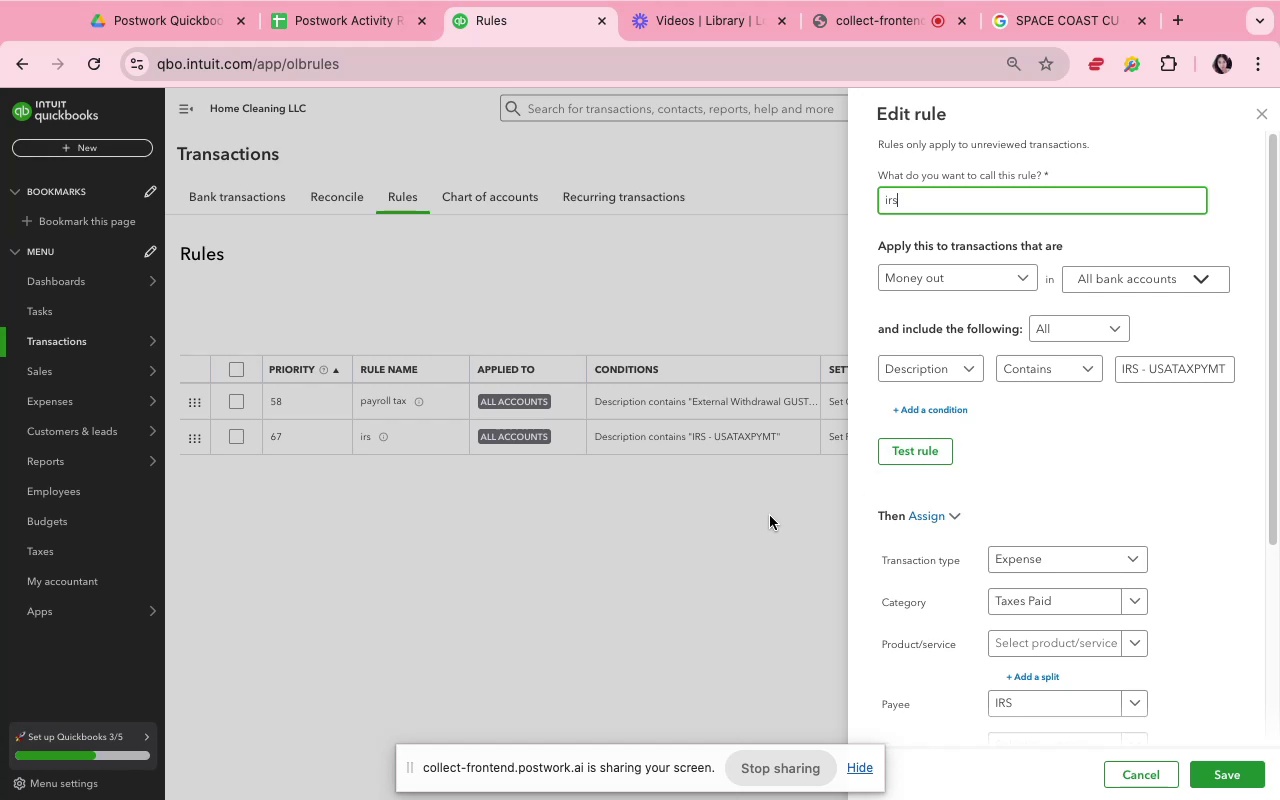 
wait(34.97)
 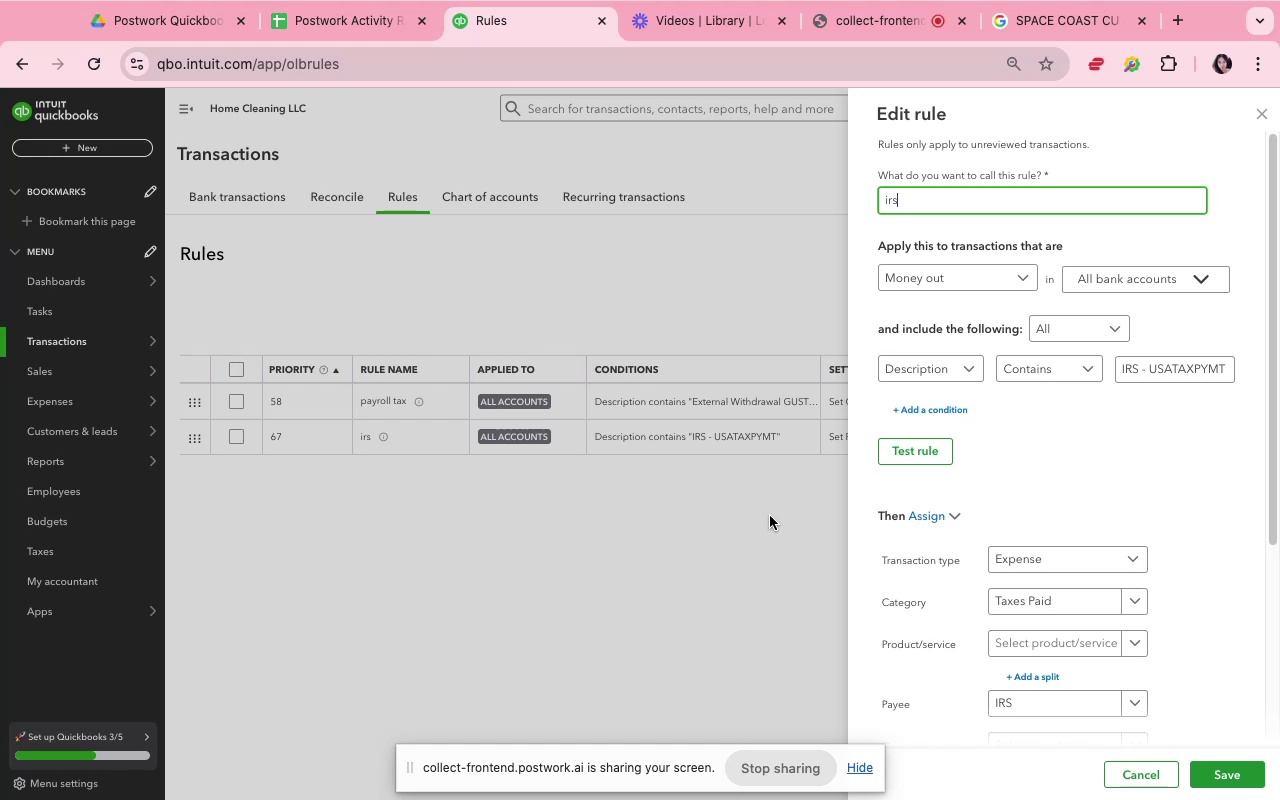 
left_click([770, 515])
 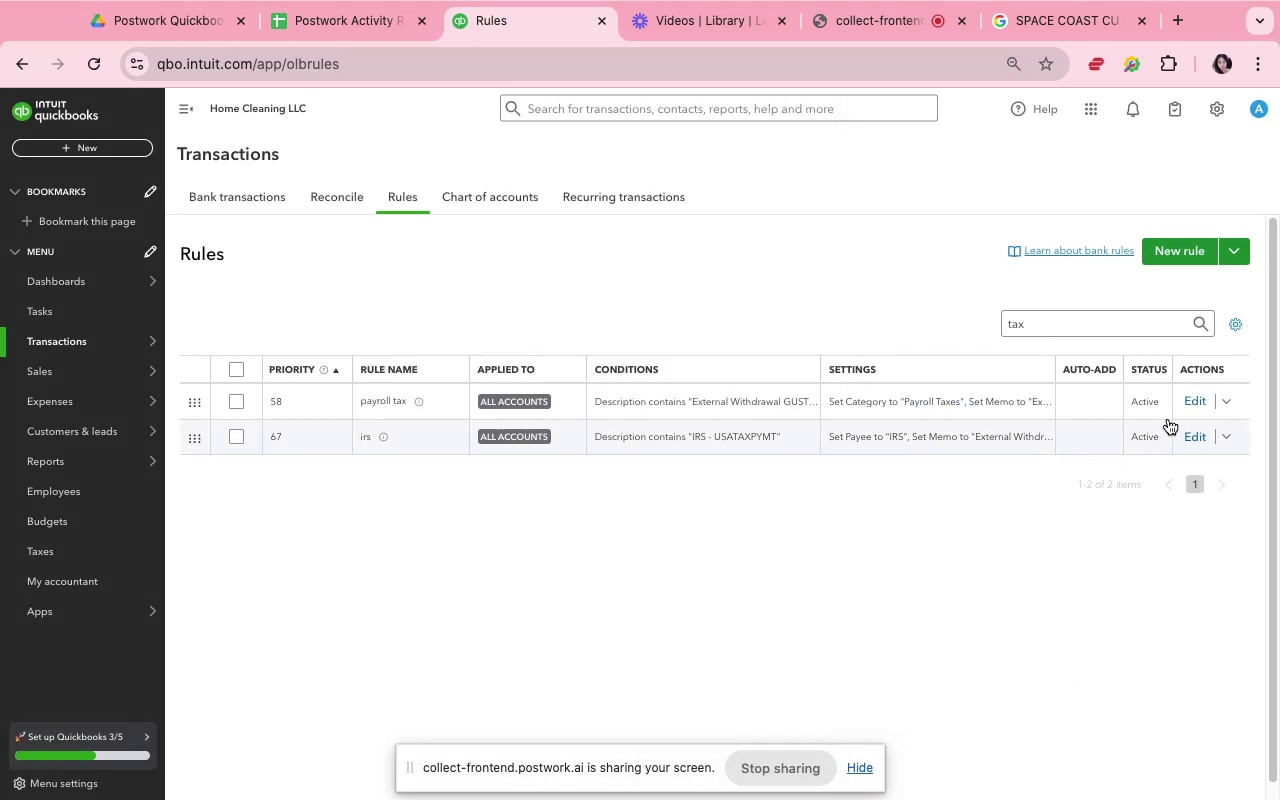 
left_click([1196, 403])
 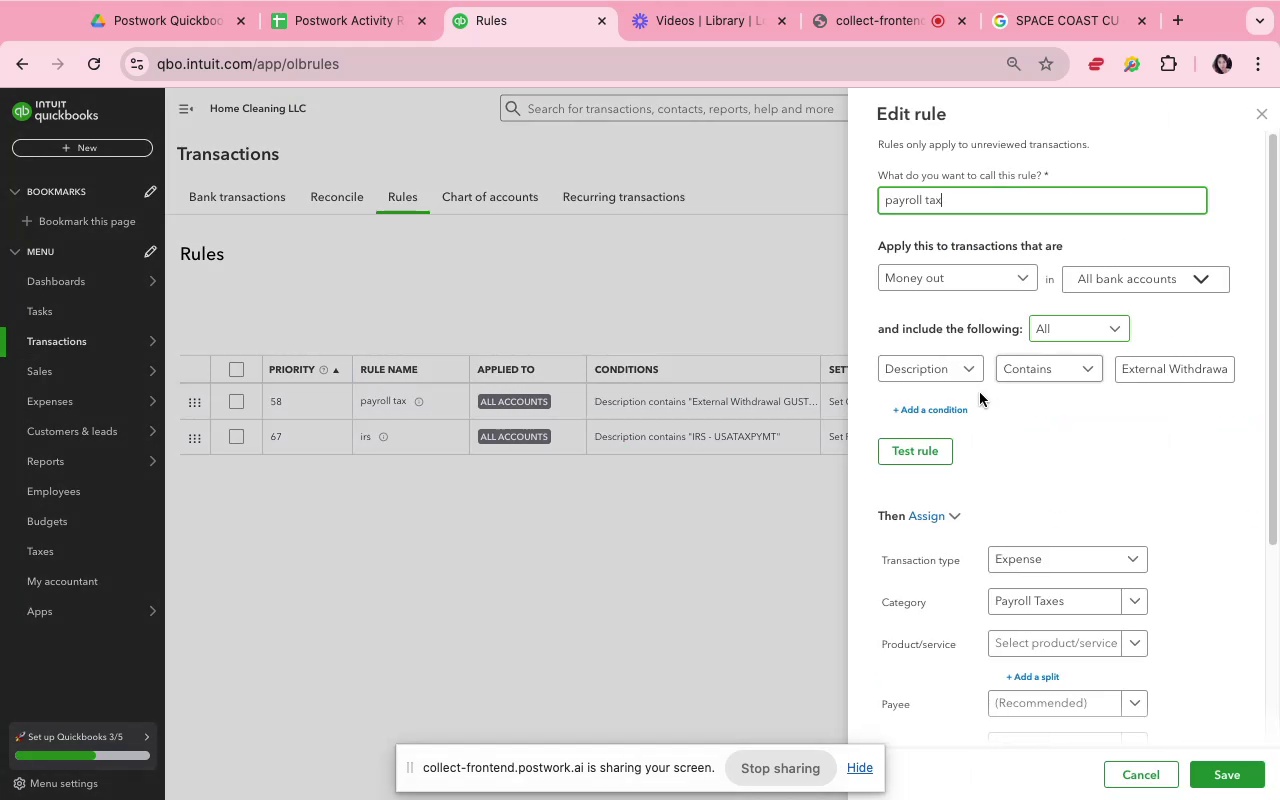 
left_click([935, 411])
 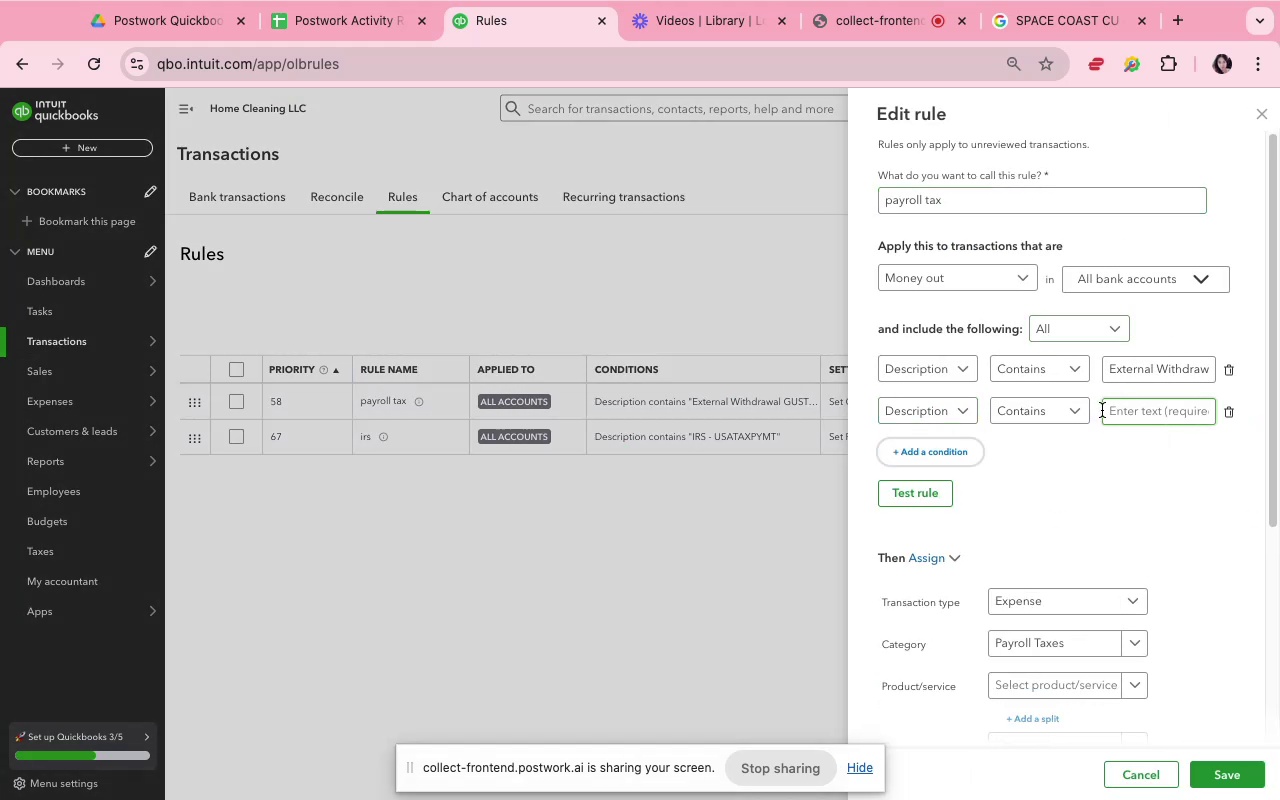 
left_click([1066, 411])
 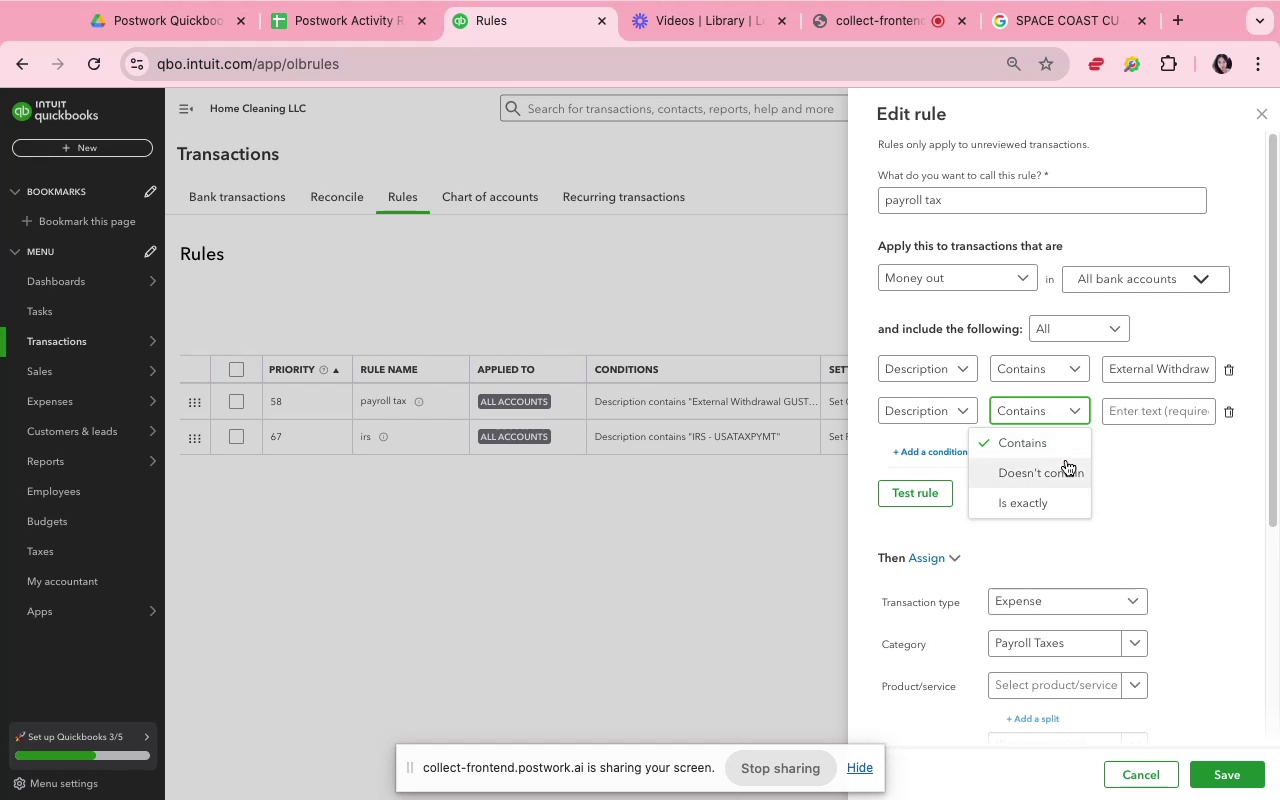 
left_click([1066, 462])
 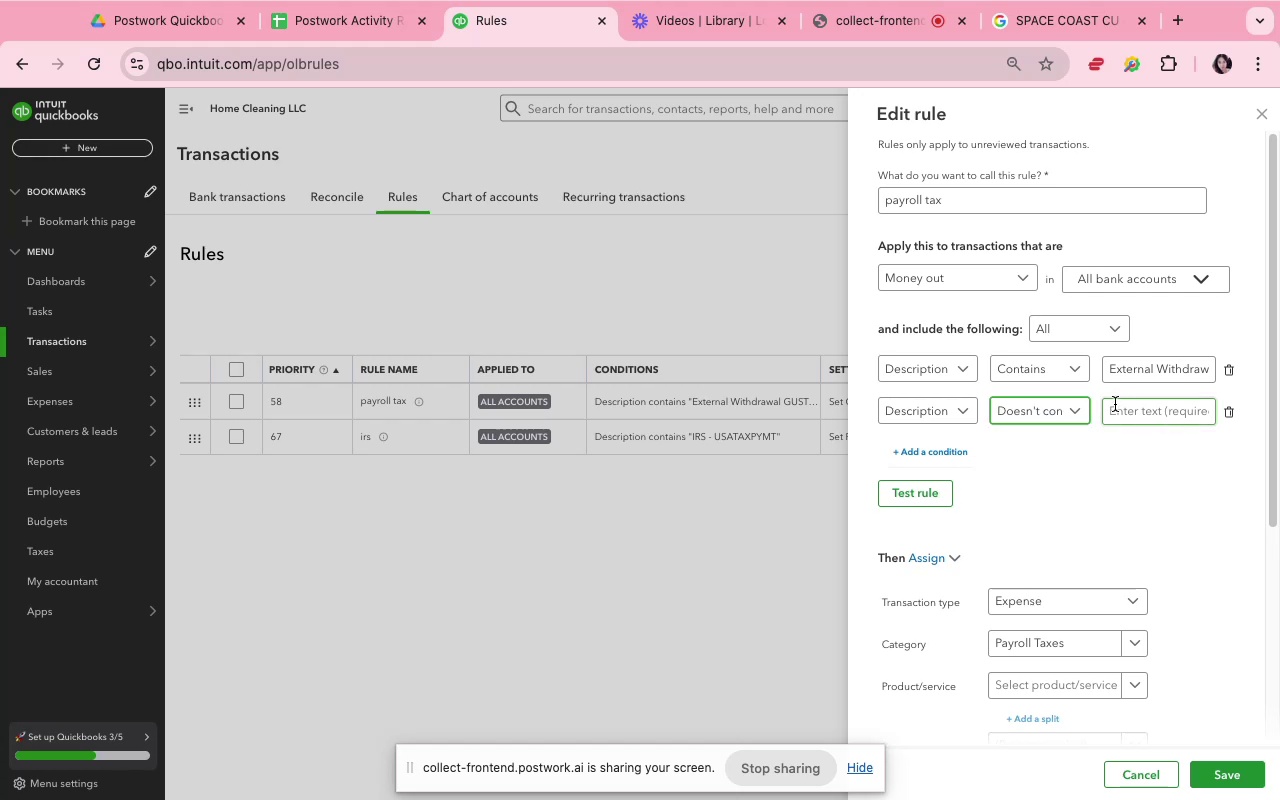 
left_click([1115, 404])
 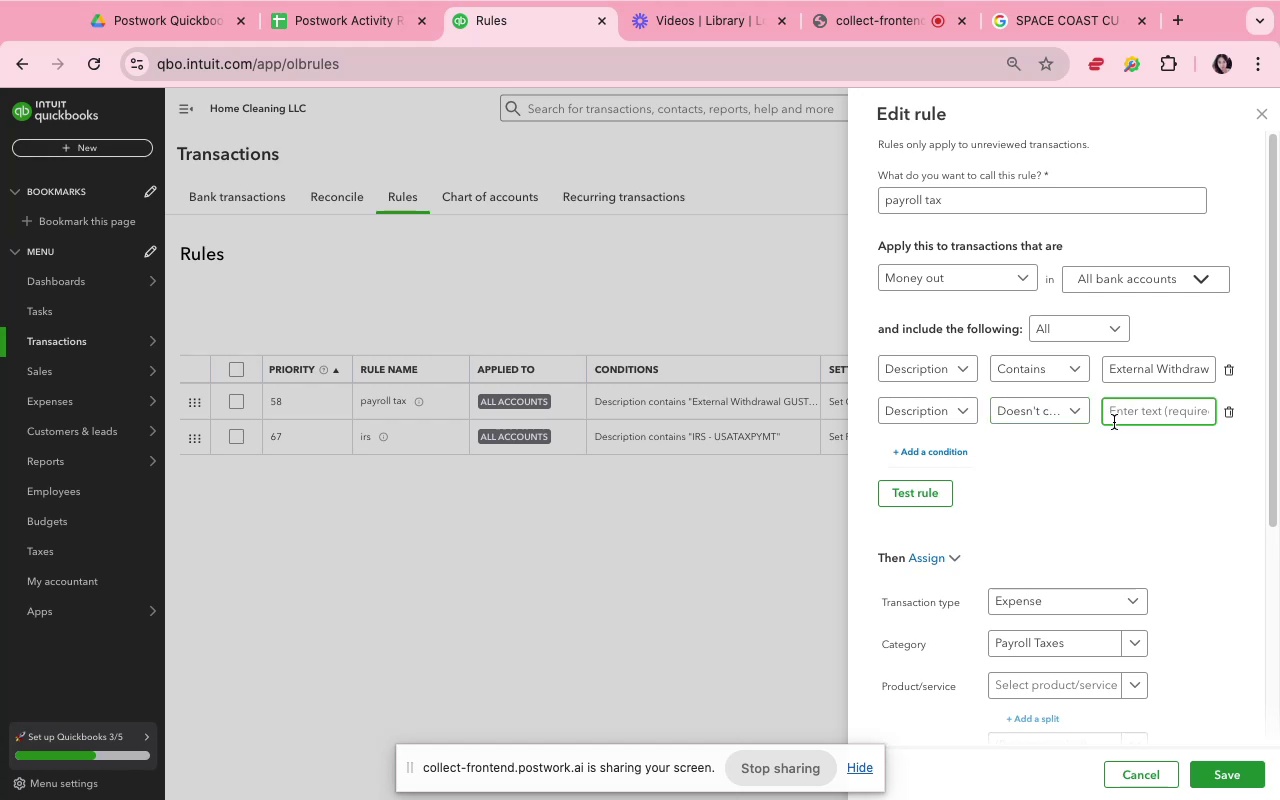 
type(i)
key(Backspace)
type(IRS)
 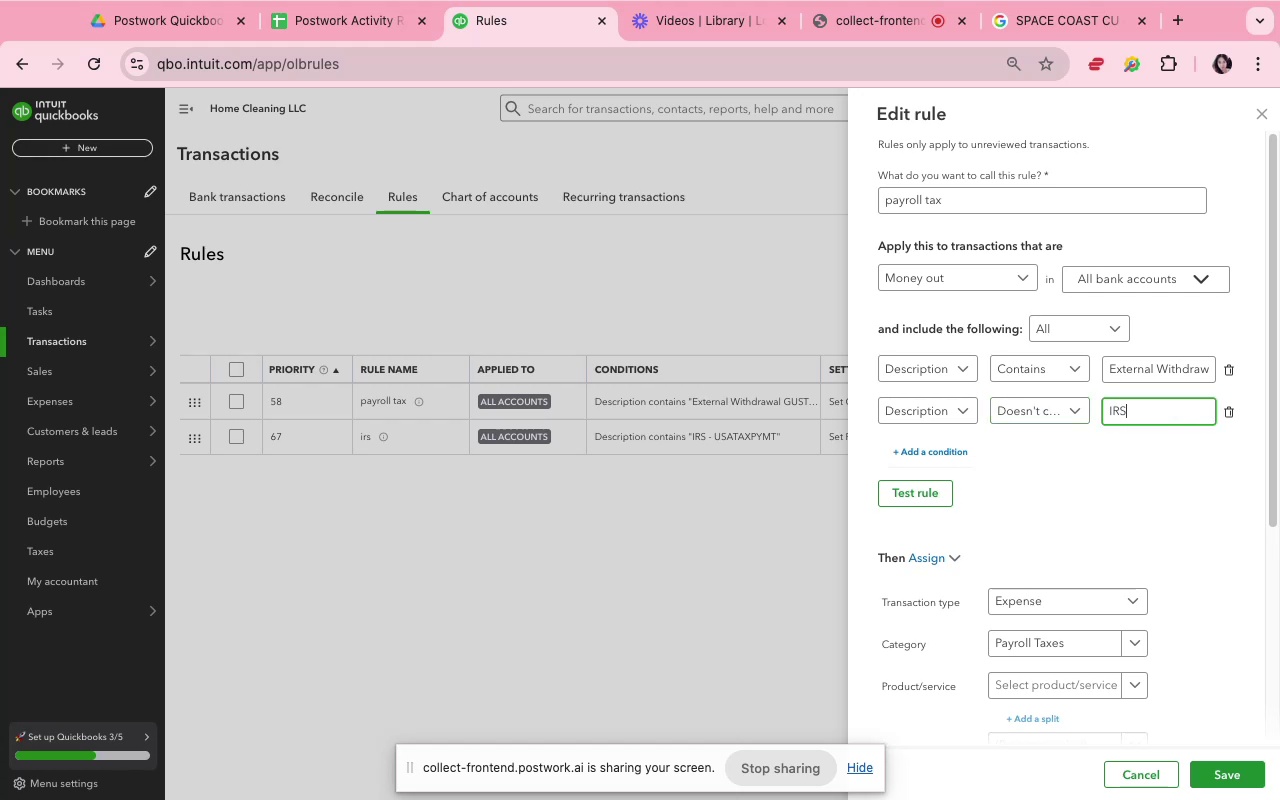 
mouse_move([1197, 769])
 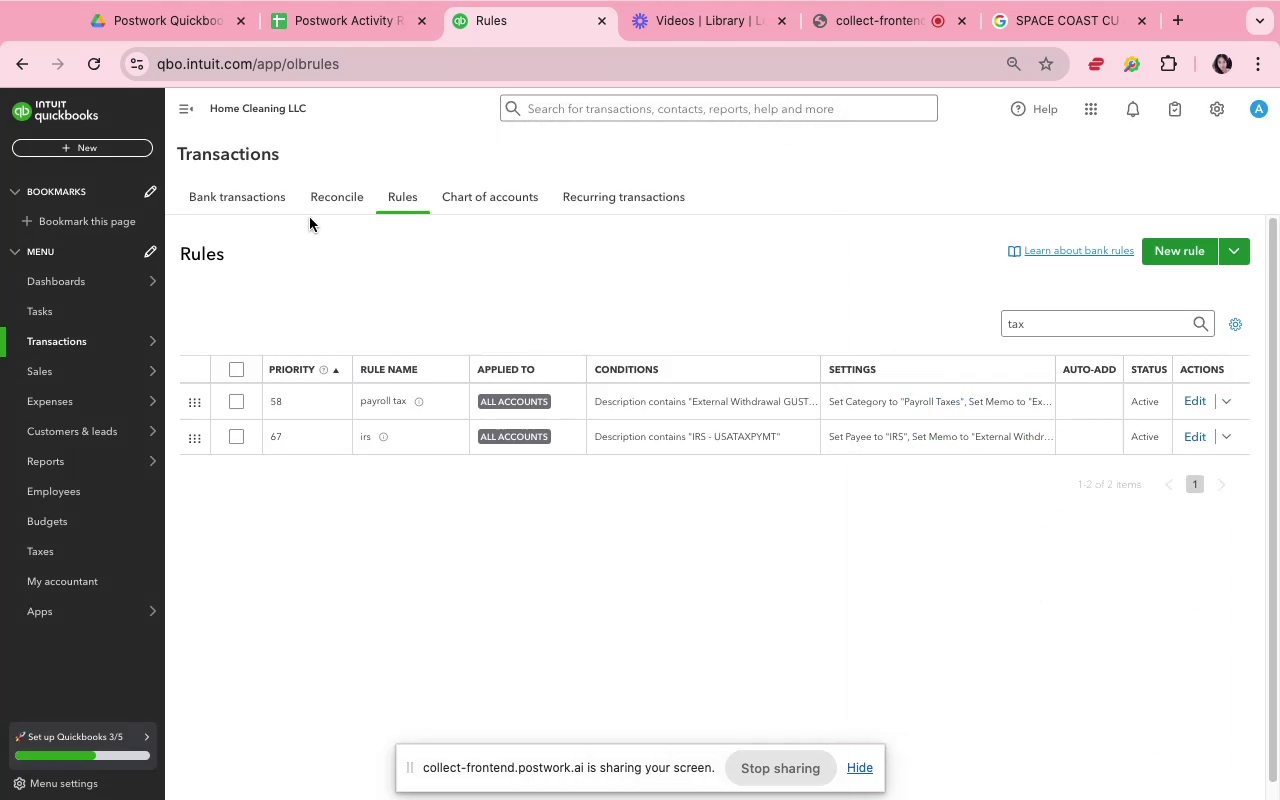 
left_click([261, 195])
 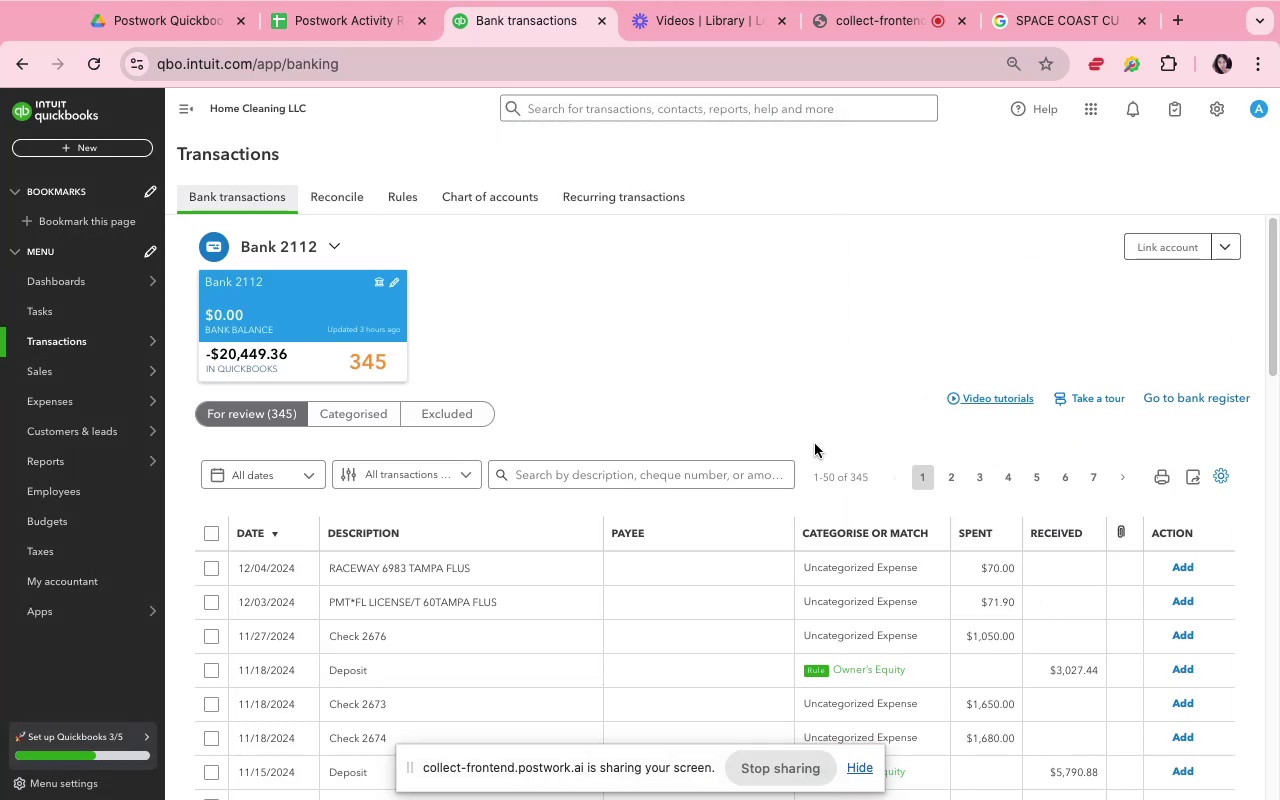 
wait(5.99)
 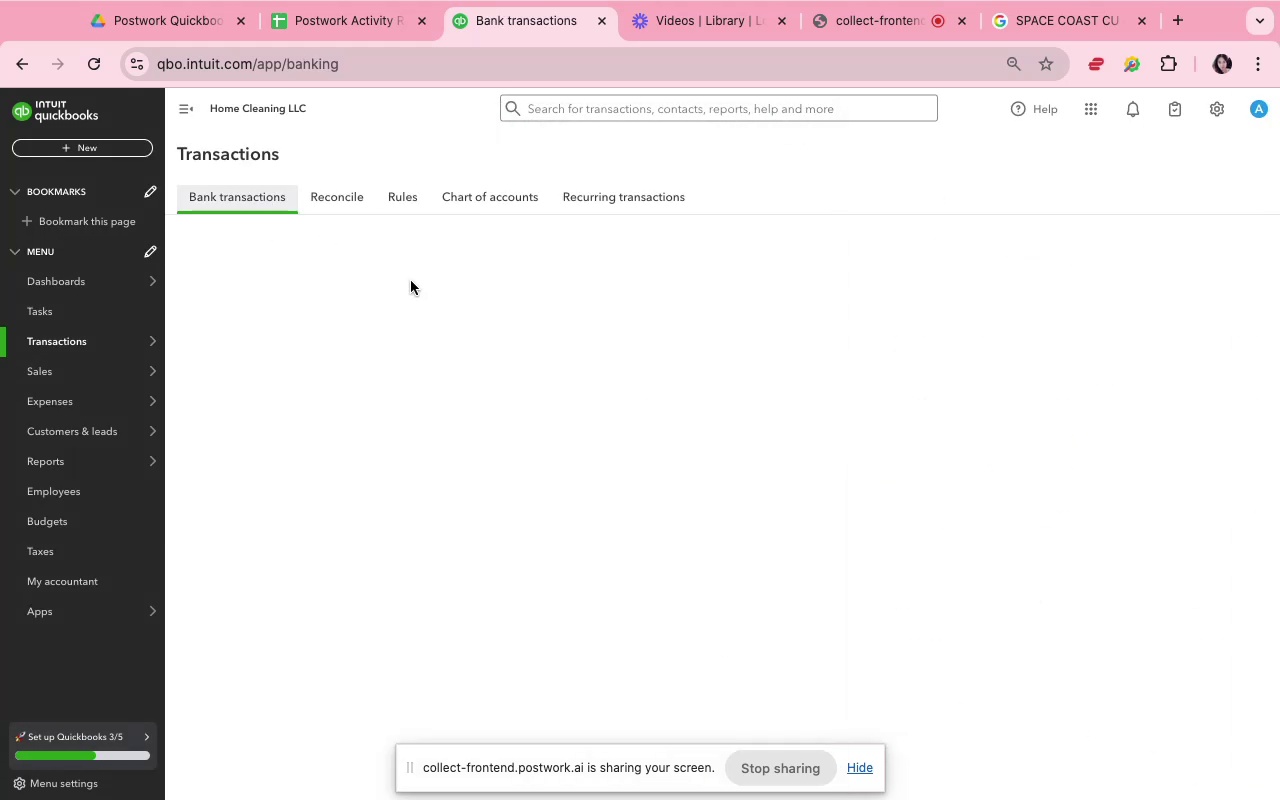 
left_click([689, 469])
 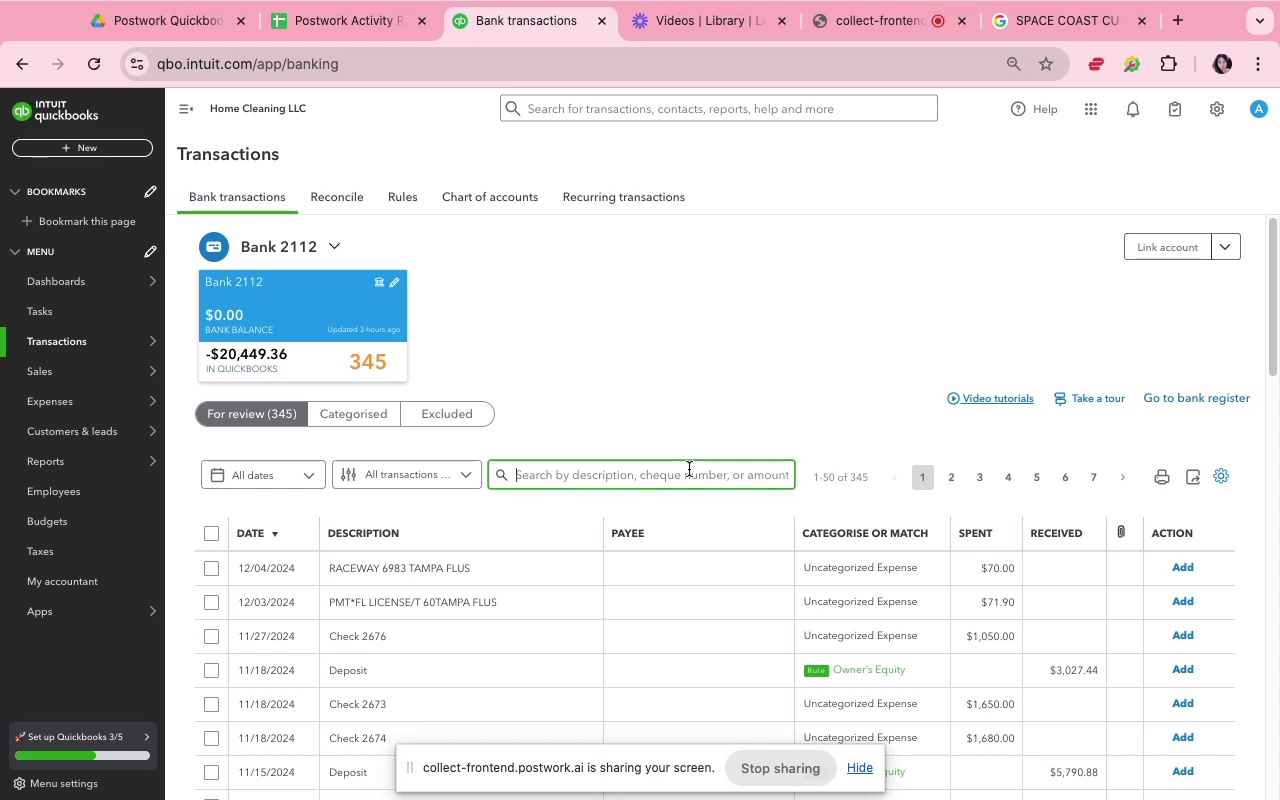 
type(tax)
 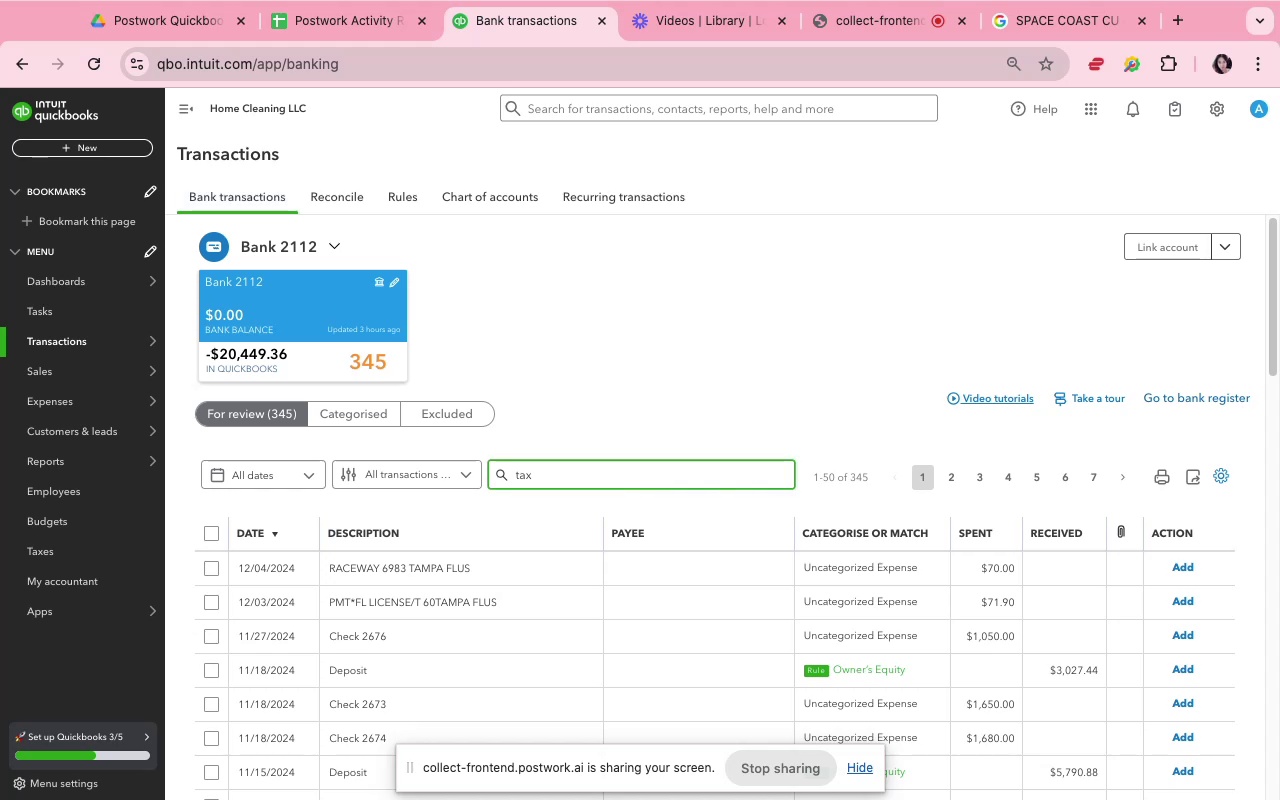 
key(Enter)
 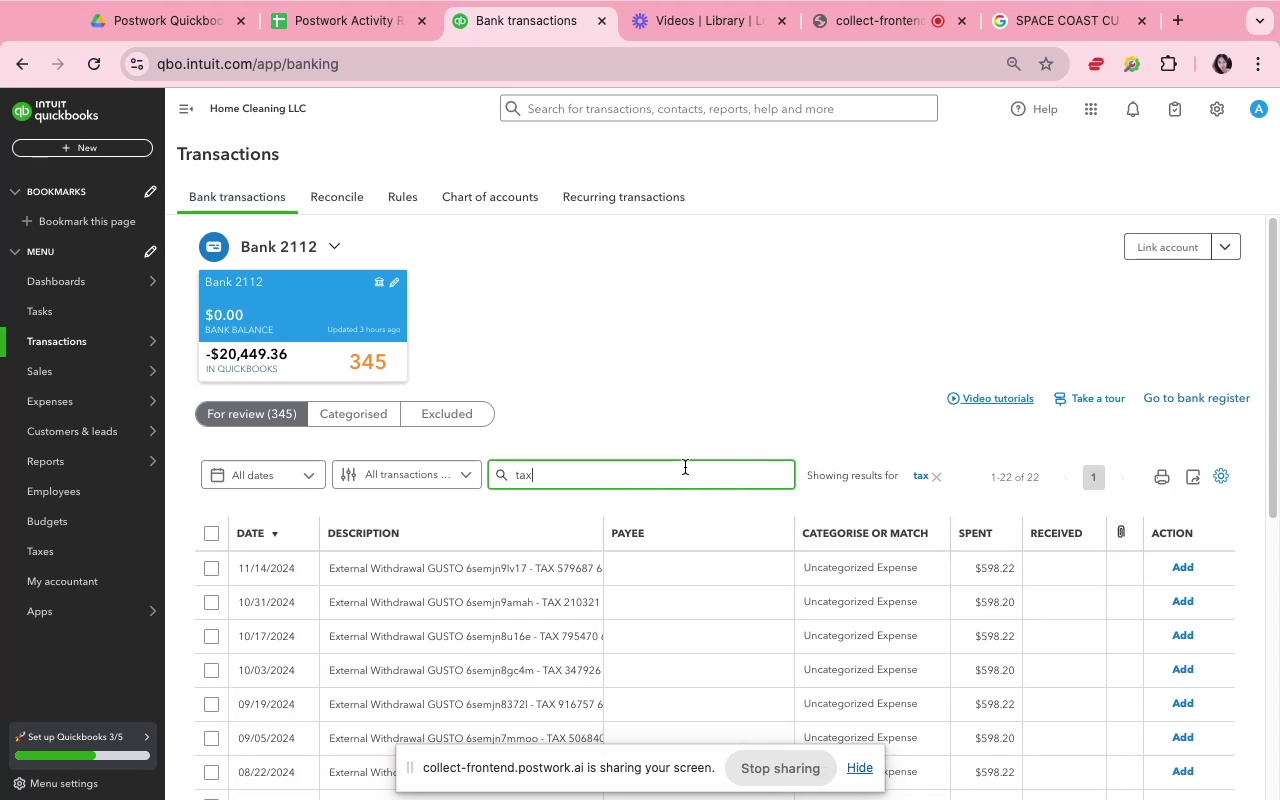 
scroll: coordinate [751, 613], scroll_direction: down, amount: 13.0
 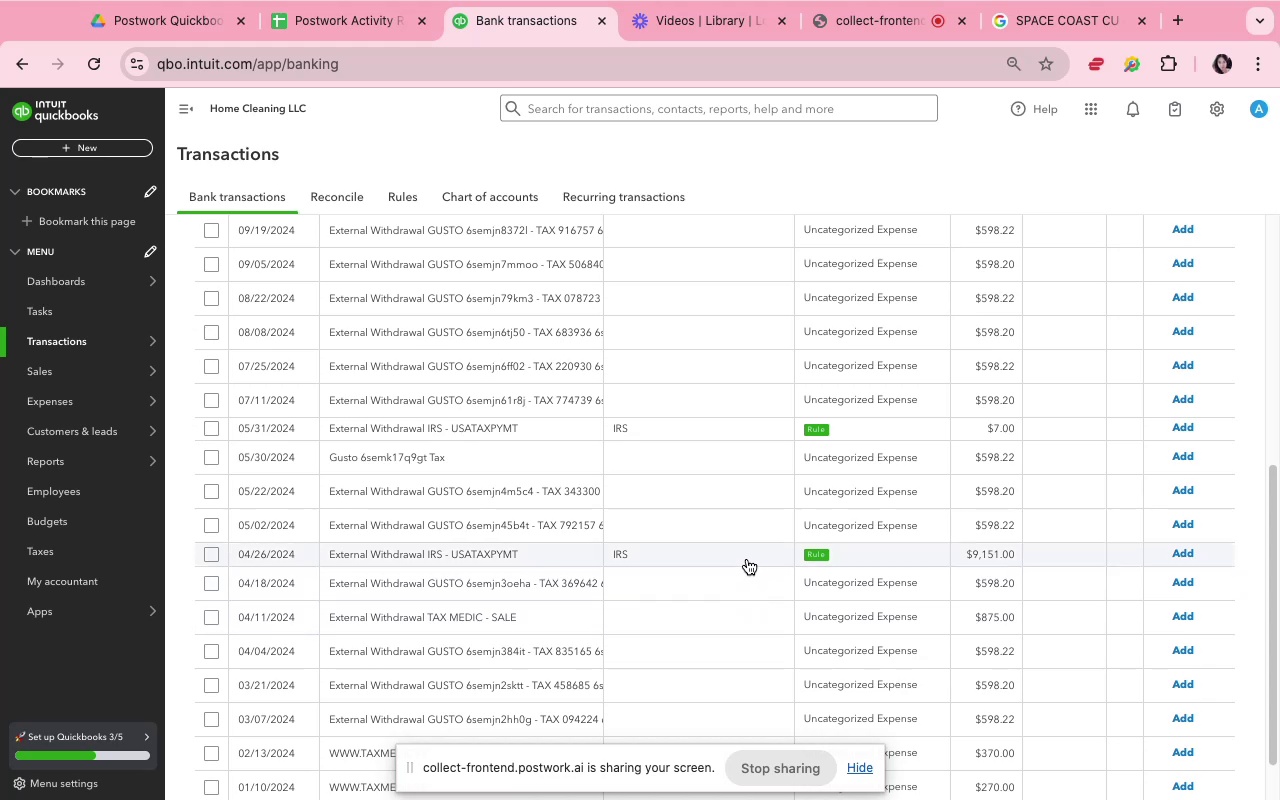 
wait(7.33)
 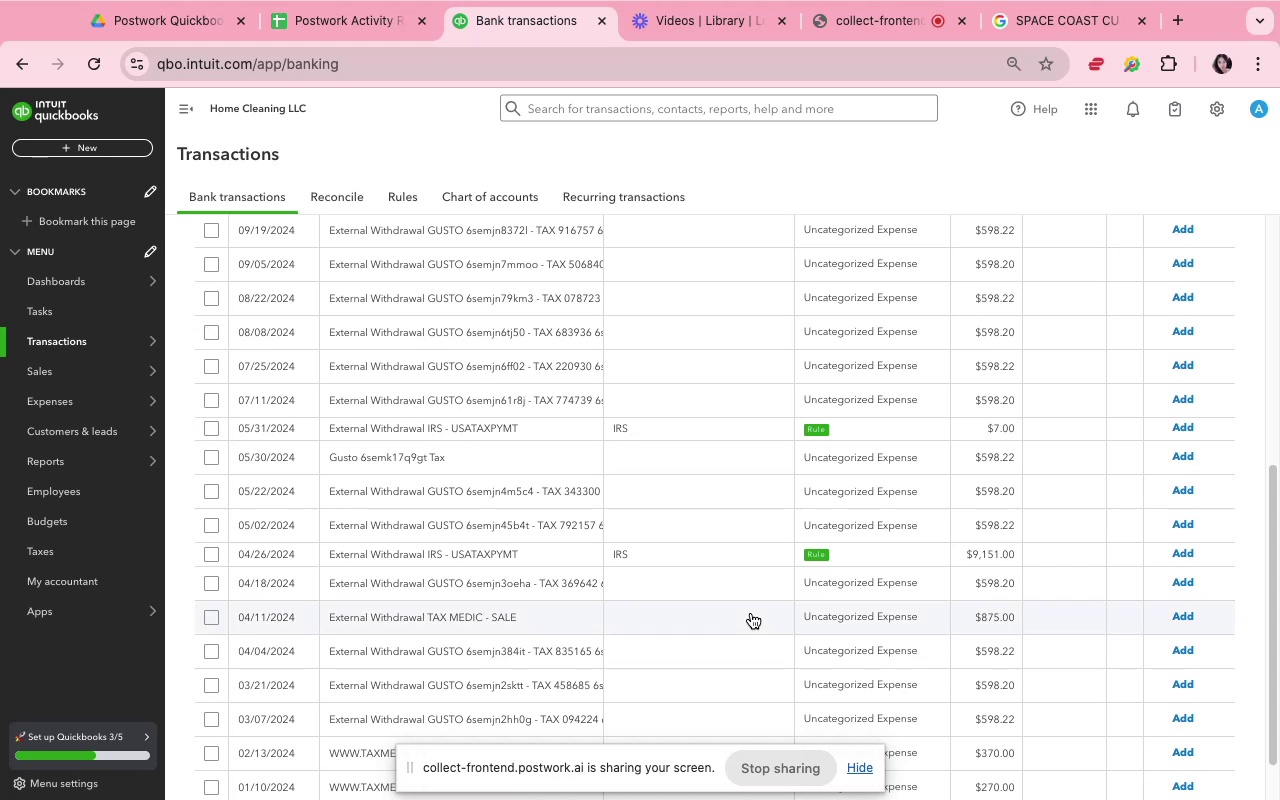 
scroll: coordinate [747, 559], scroll_direction: up, amount: 2.0
 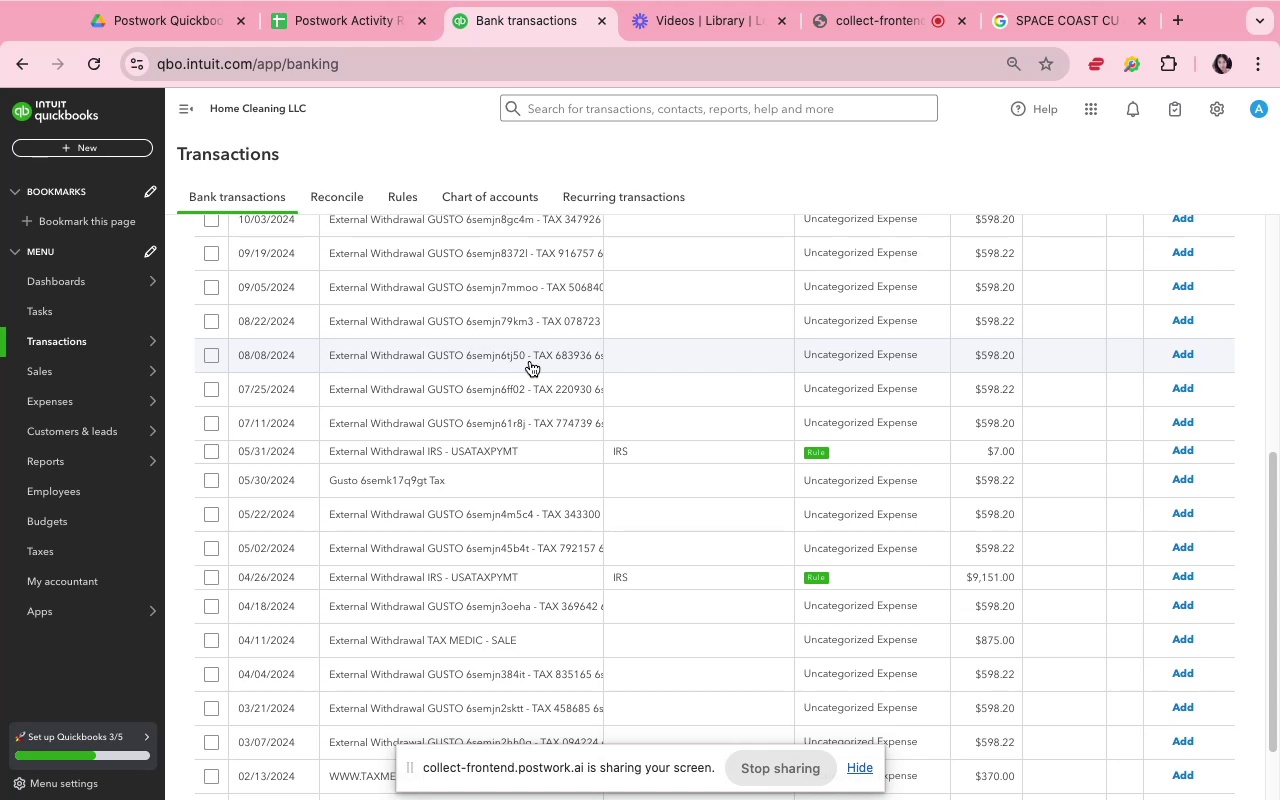 
wait(8.6)
 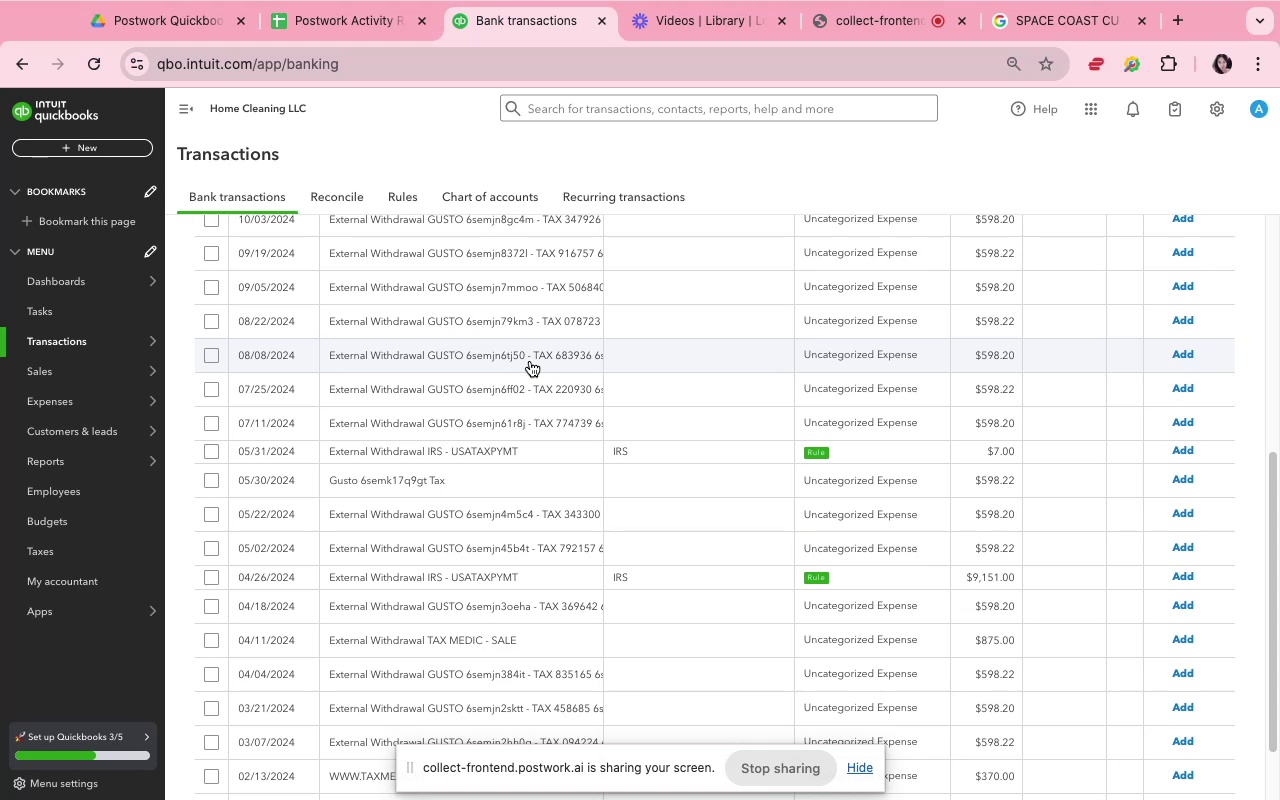 
scroll: coordinate [542, 372], scroll_direction: up, amount: 6.0
 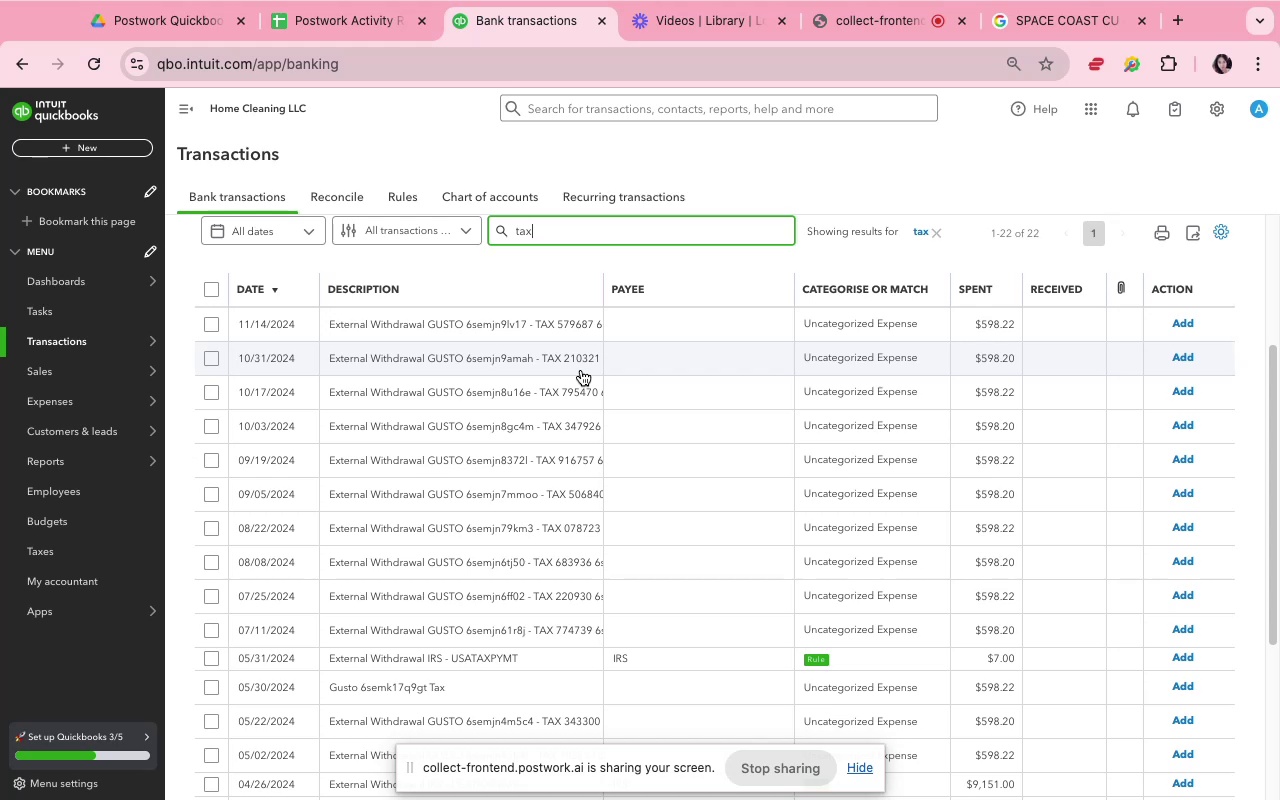 
wait(10.63)
 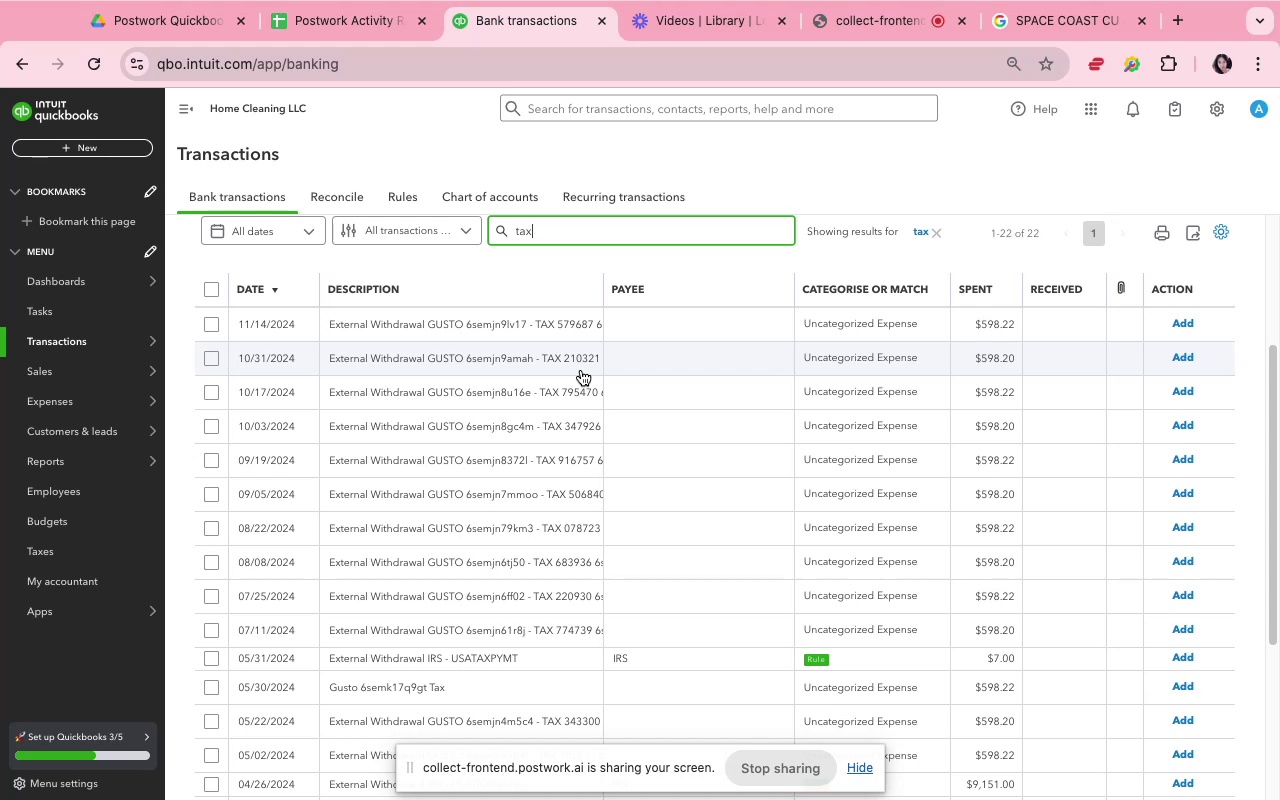 
scroll: coordinate [581, 370], scroll_direction: up, amount: 7.0
 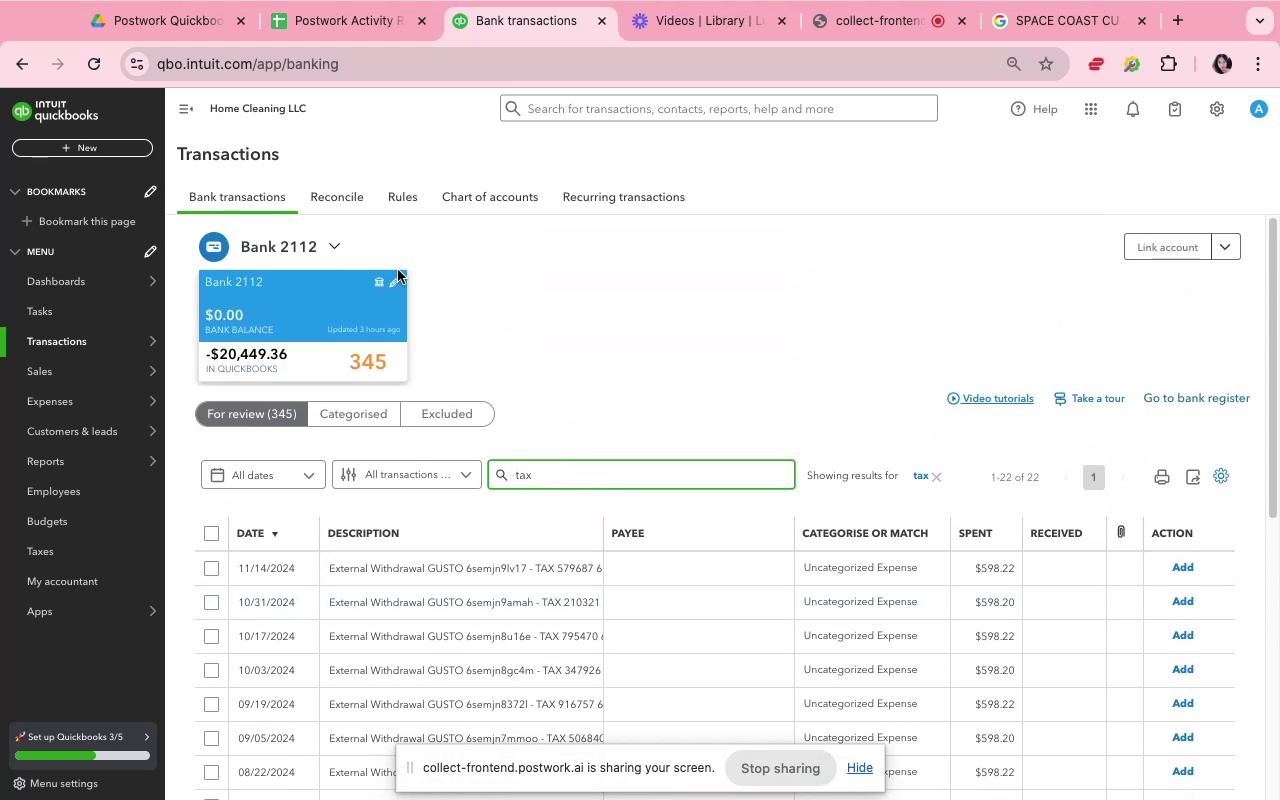 
left_click([406, 206])
 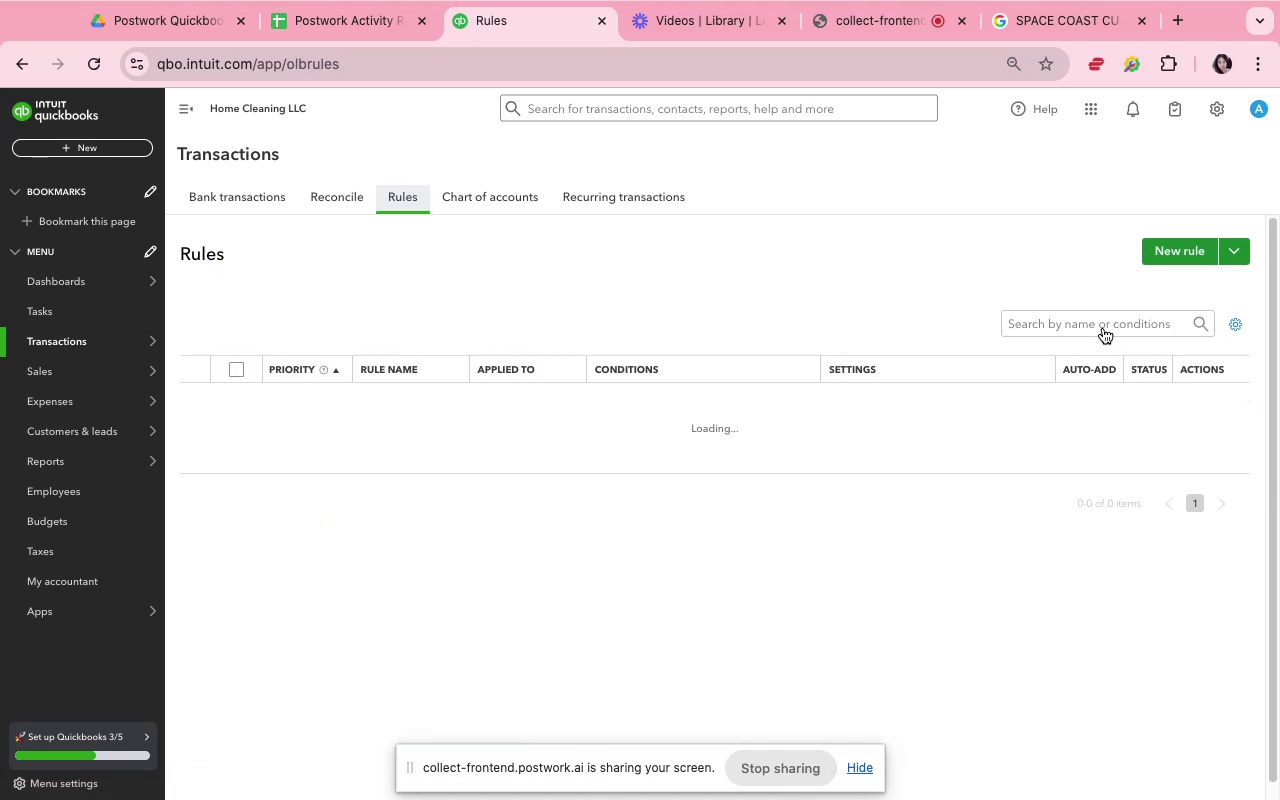 
left_click([1102, 325])
 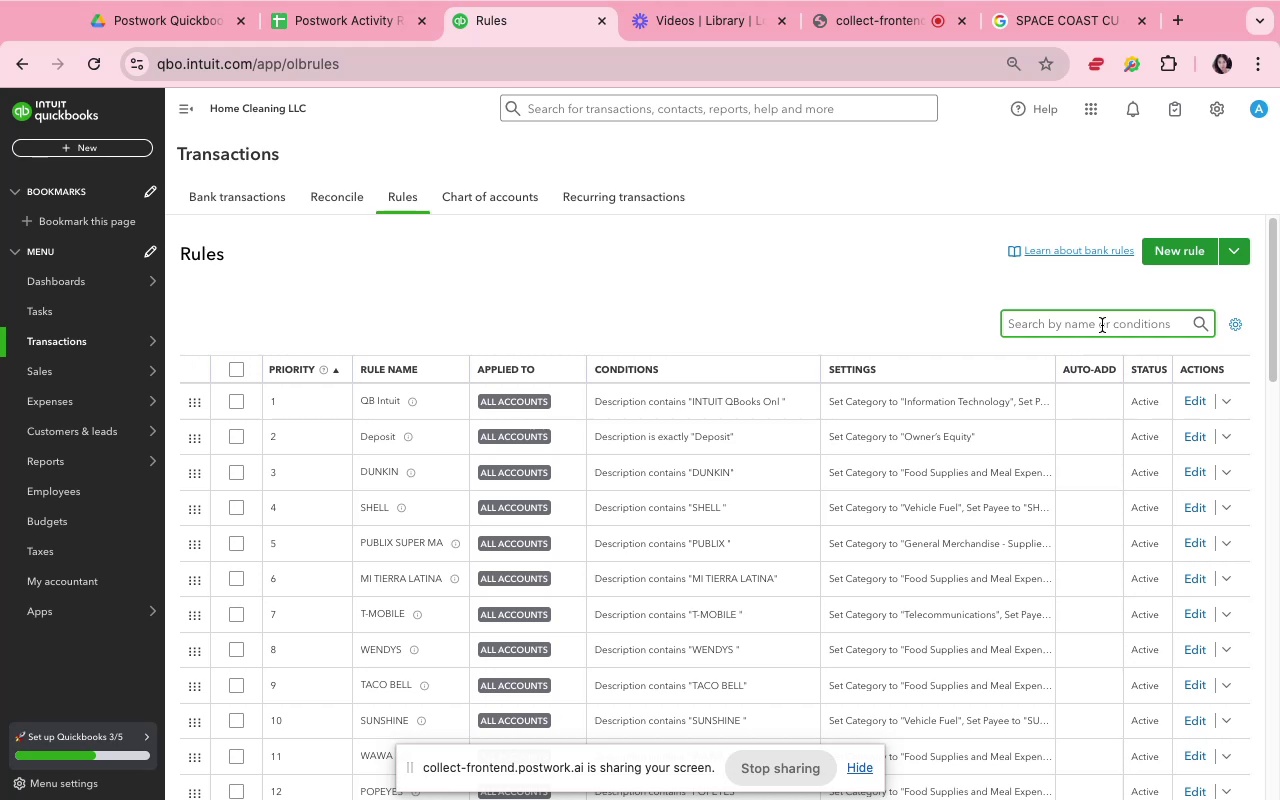 
wait(15.06)
 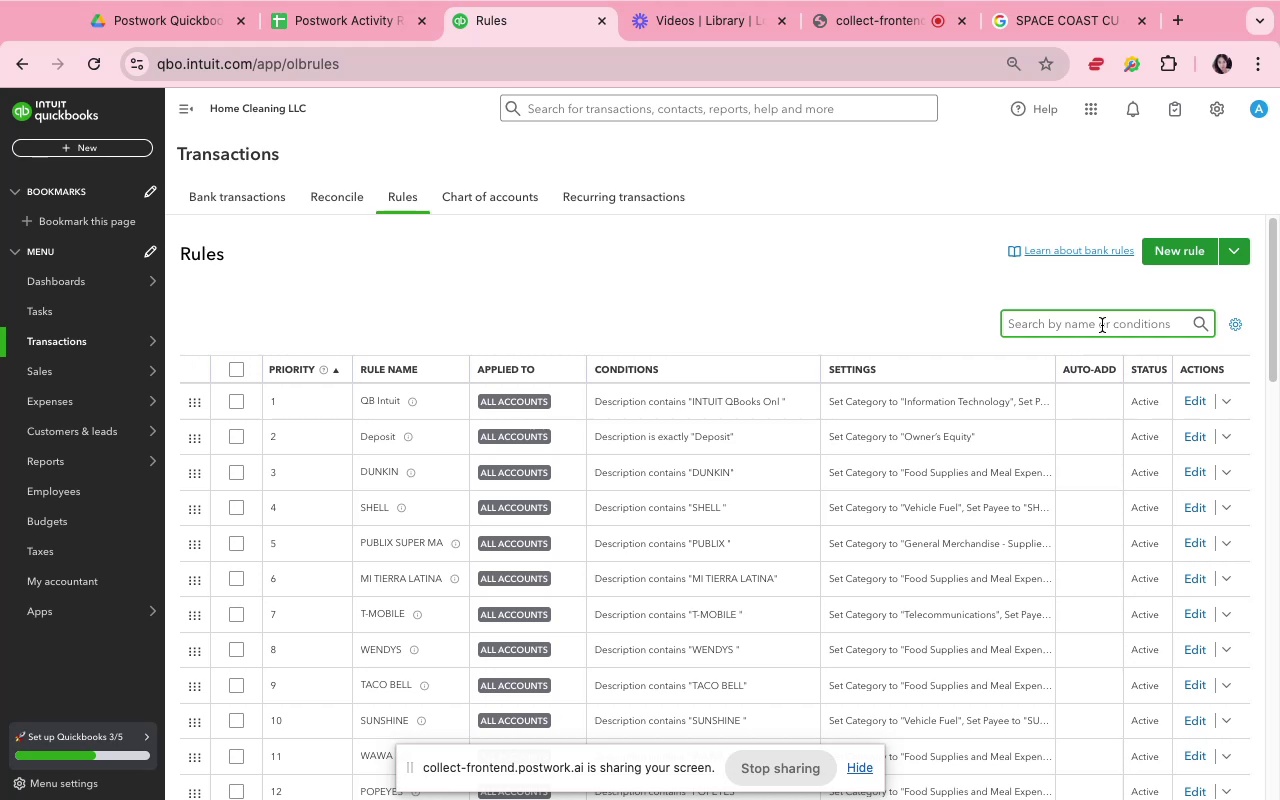 
type(tax)
 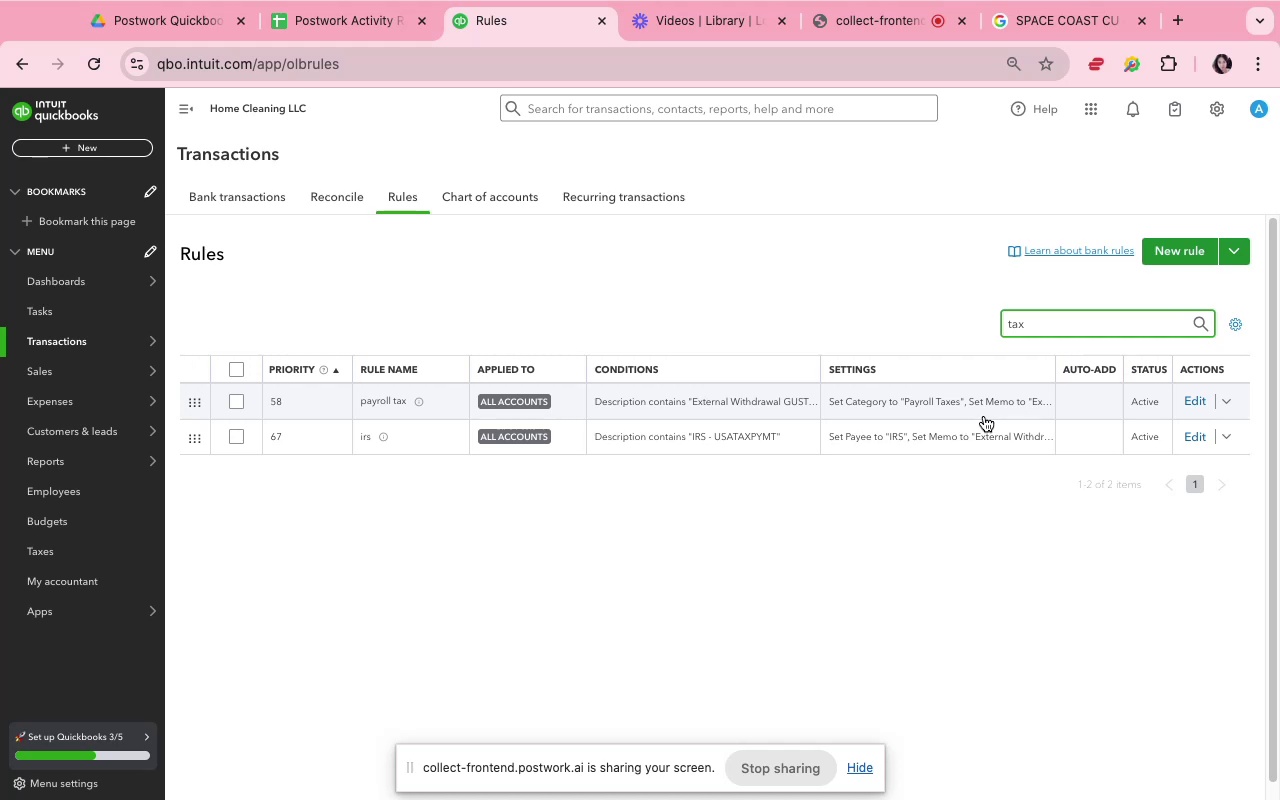 
left_click([979, 403])
 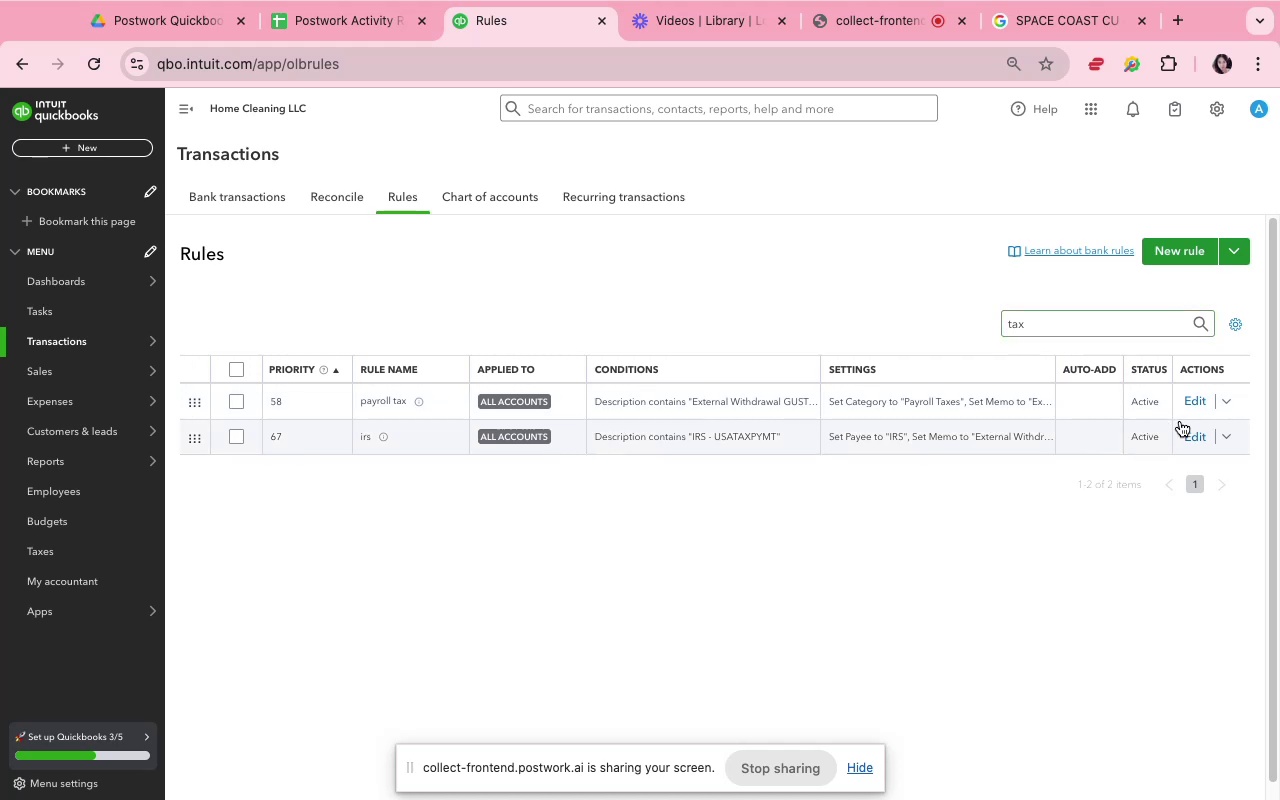 
left_click([1190, 406])
 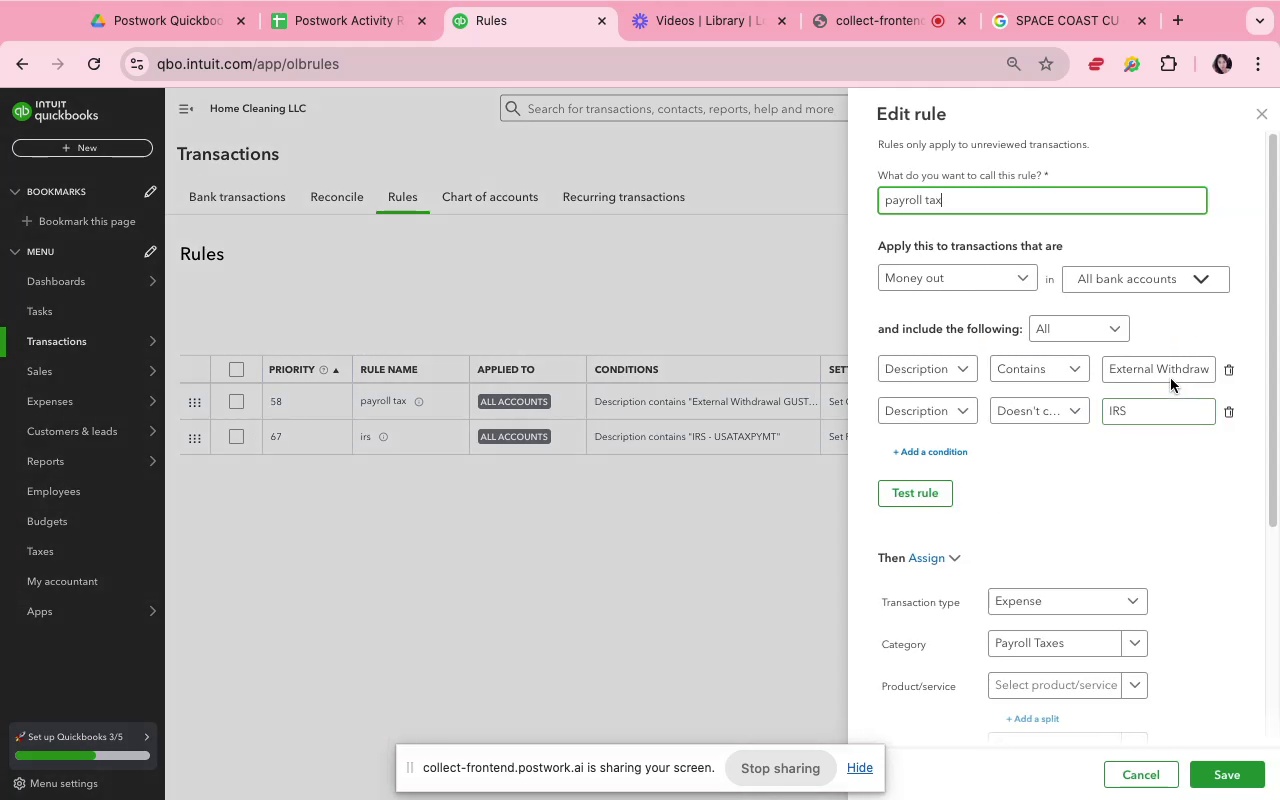 
left_click([1168, 373])
 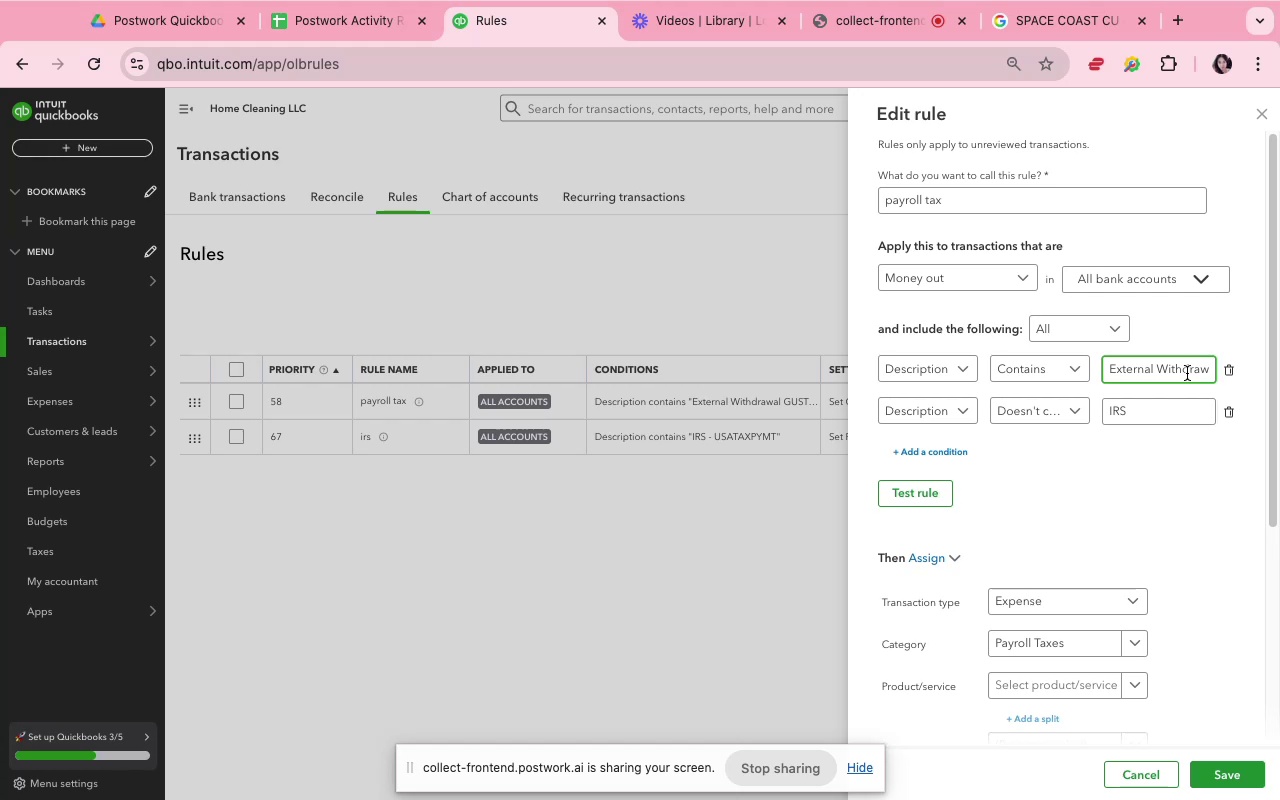 
wait(7.99)
 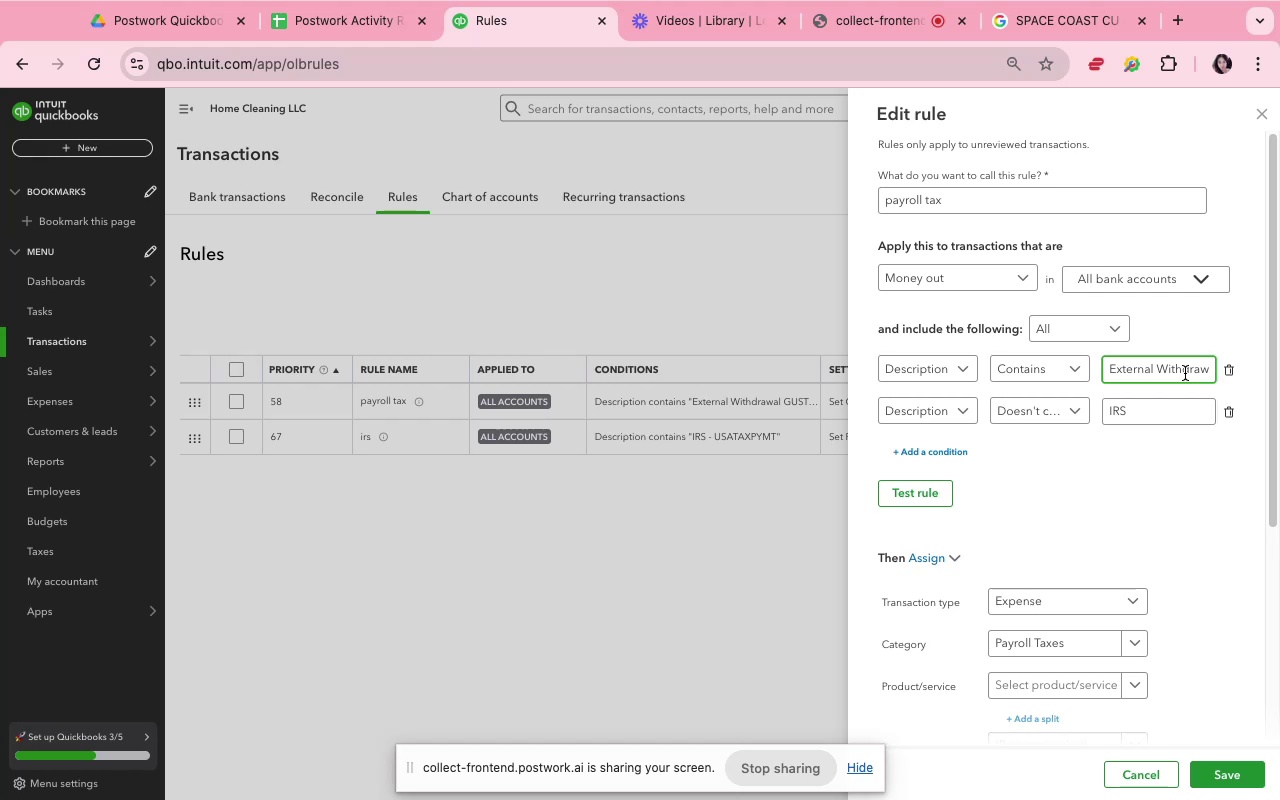 
left_click([1187, 373])
 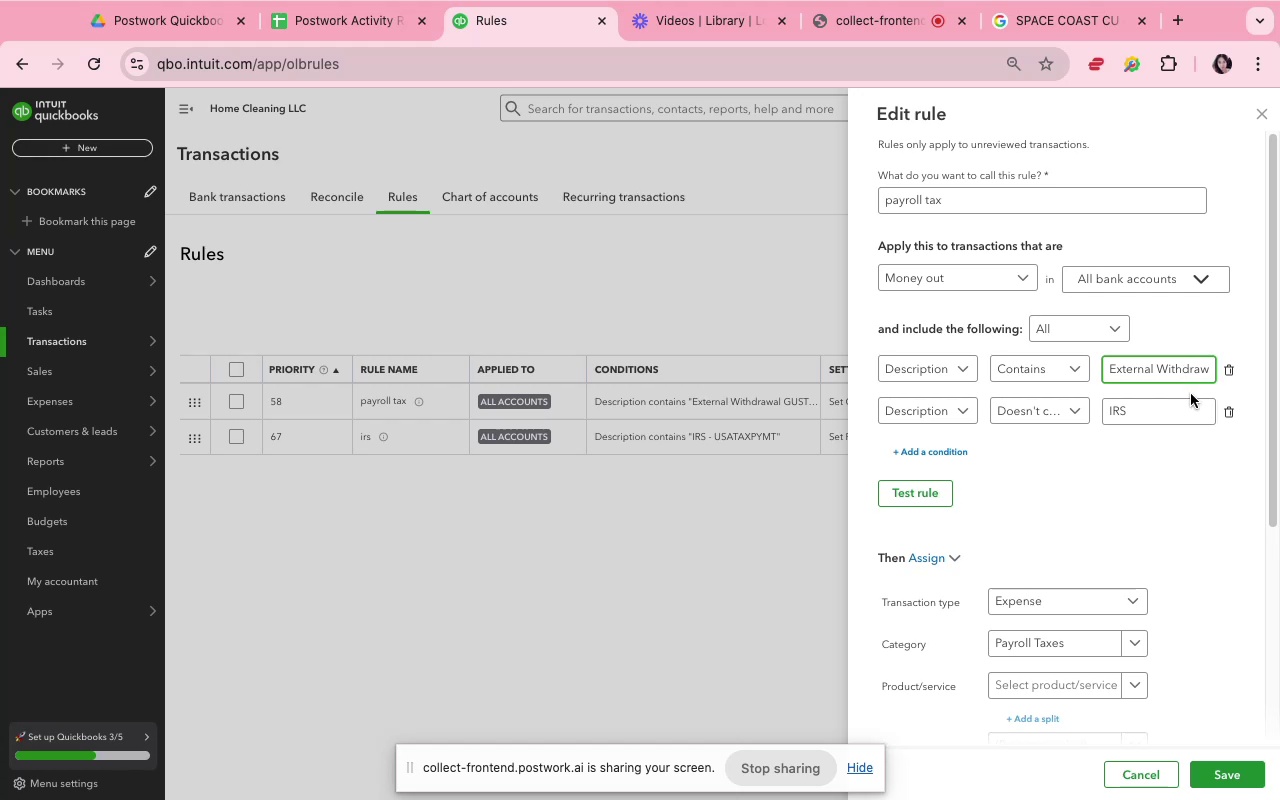 
hold_key(key=ArrowRight, duration=1.05)
 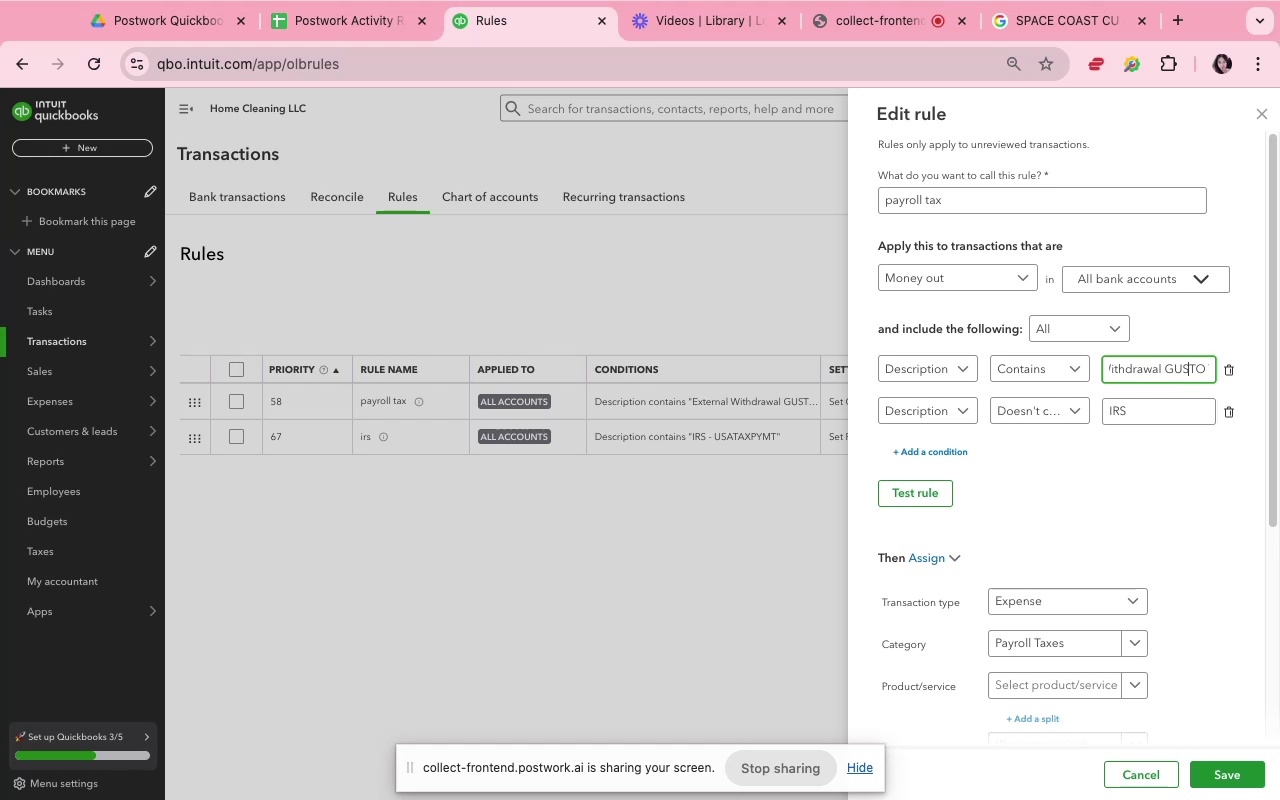 
hold_key(key=ArrowRight, duration=0.99)
 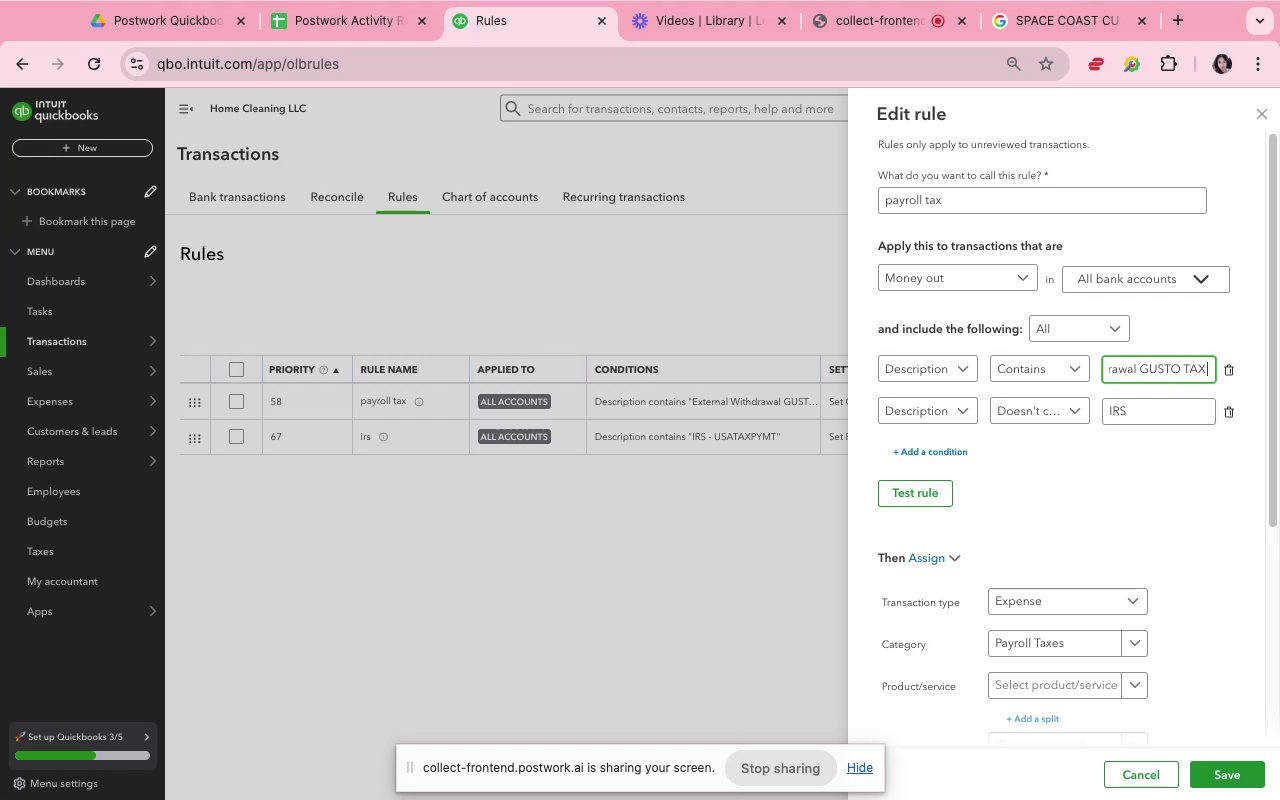 
key(ArrowLeft)
 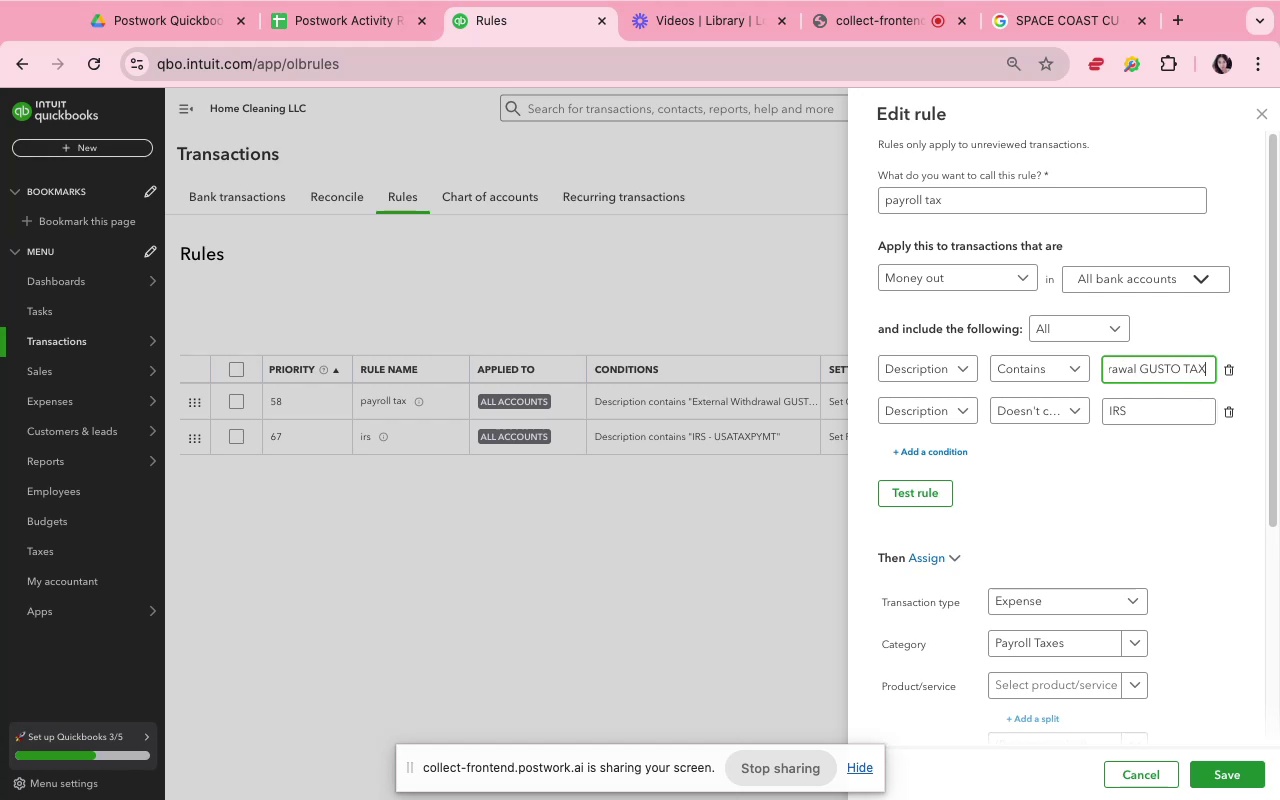 
key(ArrowLeft)
 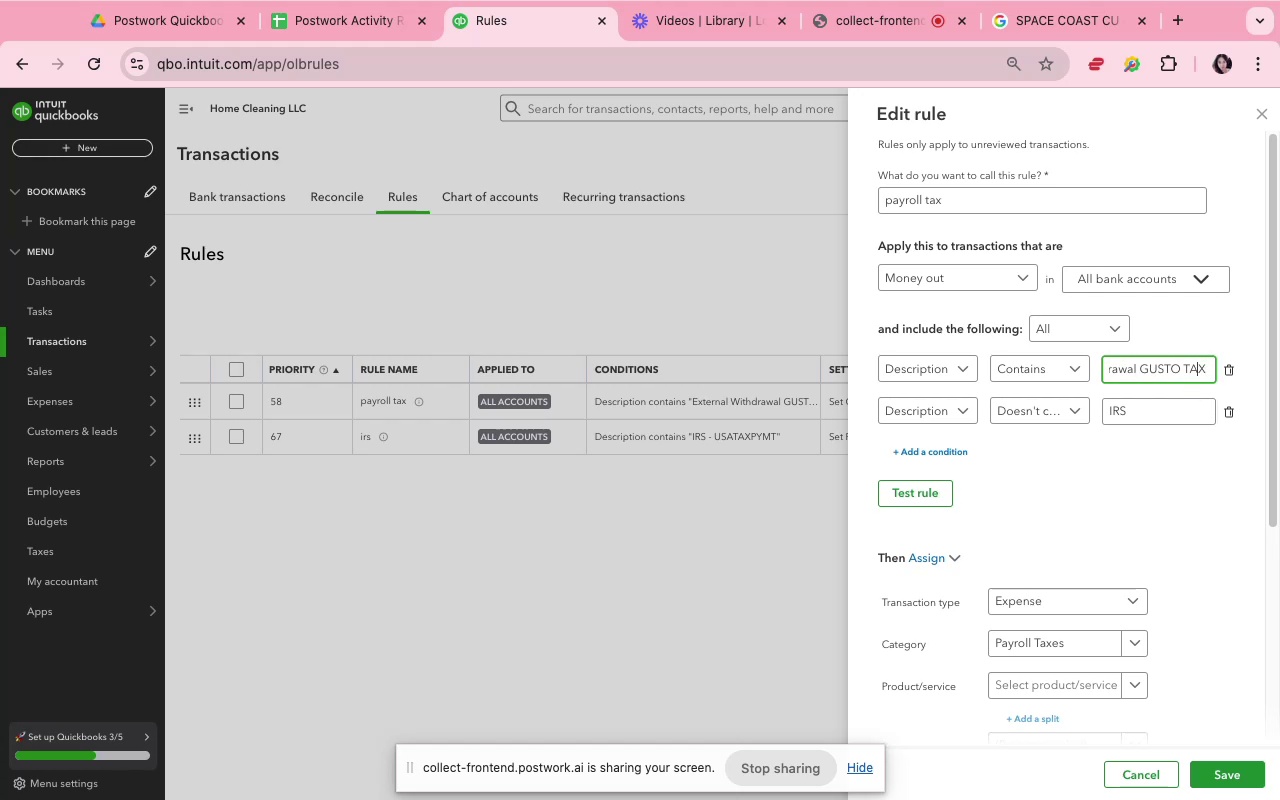 
key(ArrowLeft)
 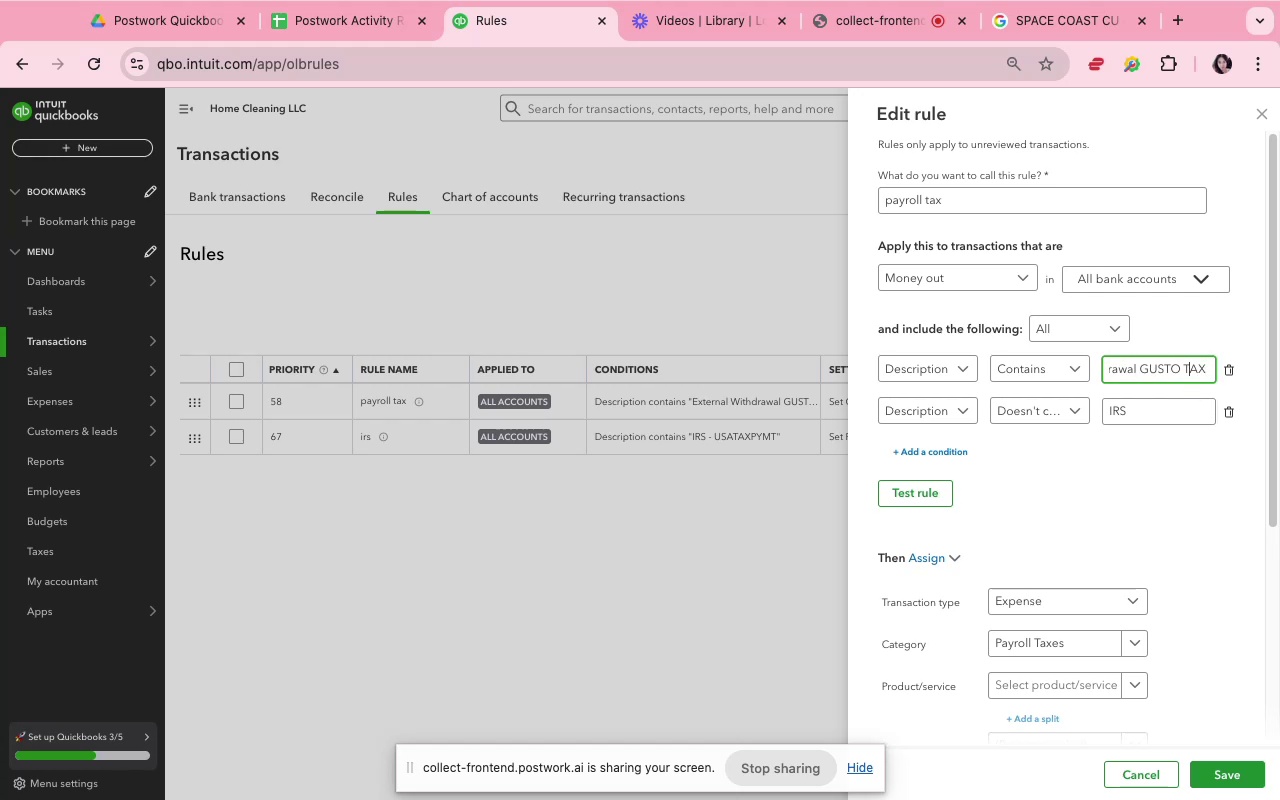 
key(ArrowLeft)
 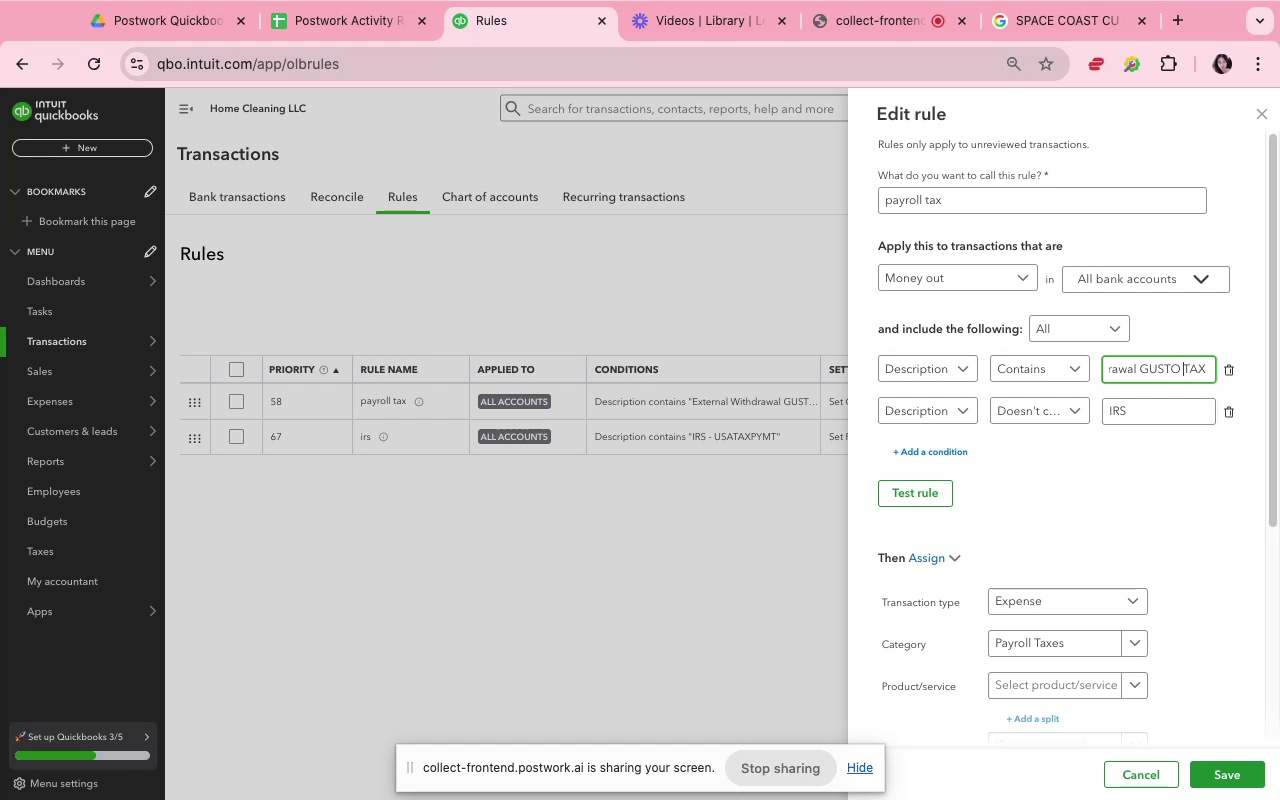 
key(ArrowLeft)
 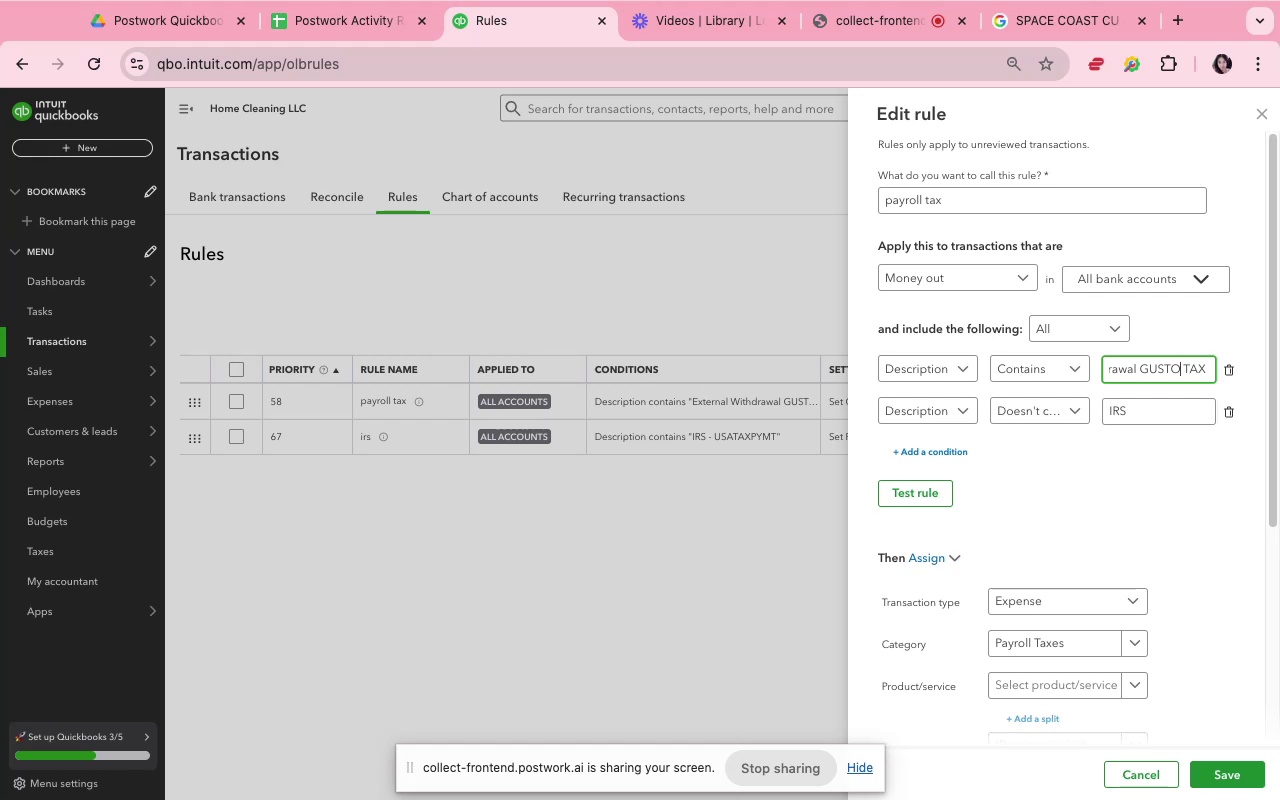 
key(ArrowLeft)
 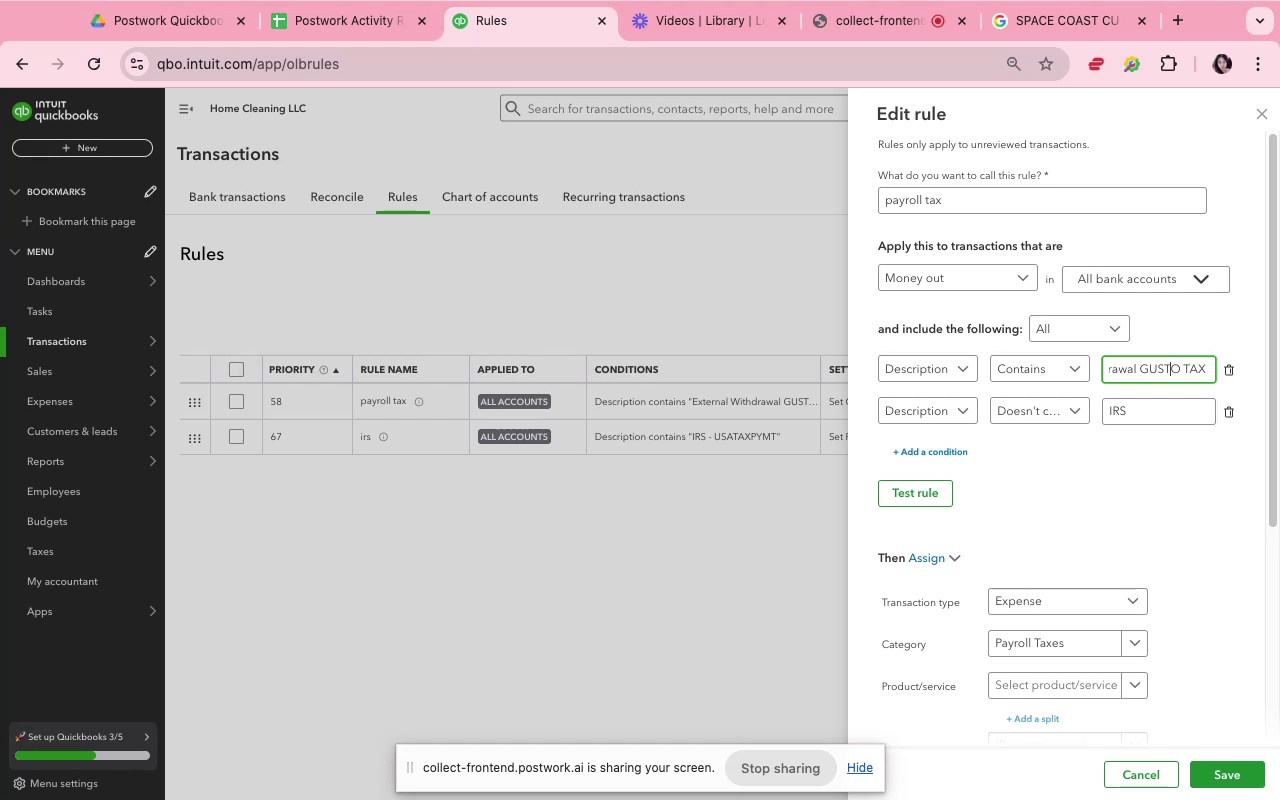 
key(ArrowLeft)
 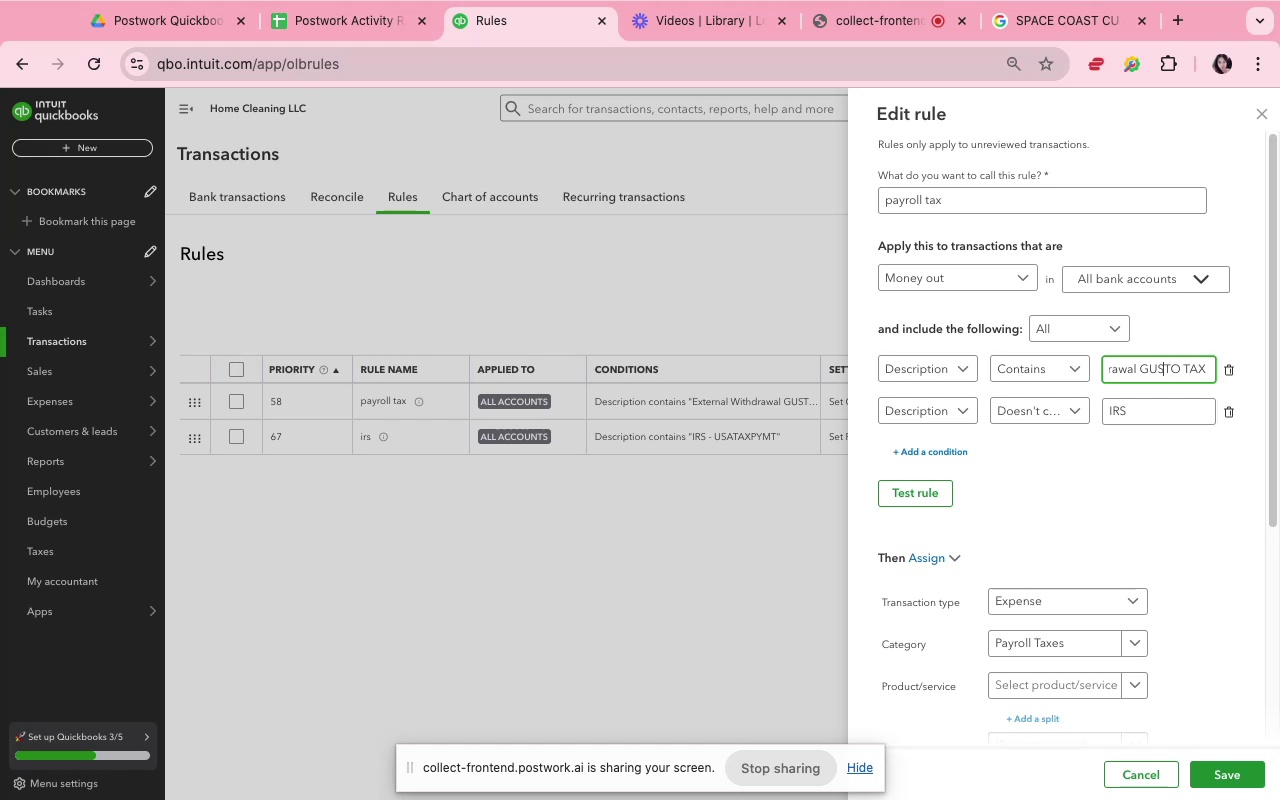 
key(ArrowLeft)
 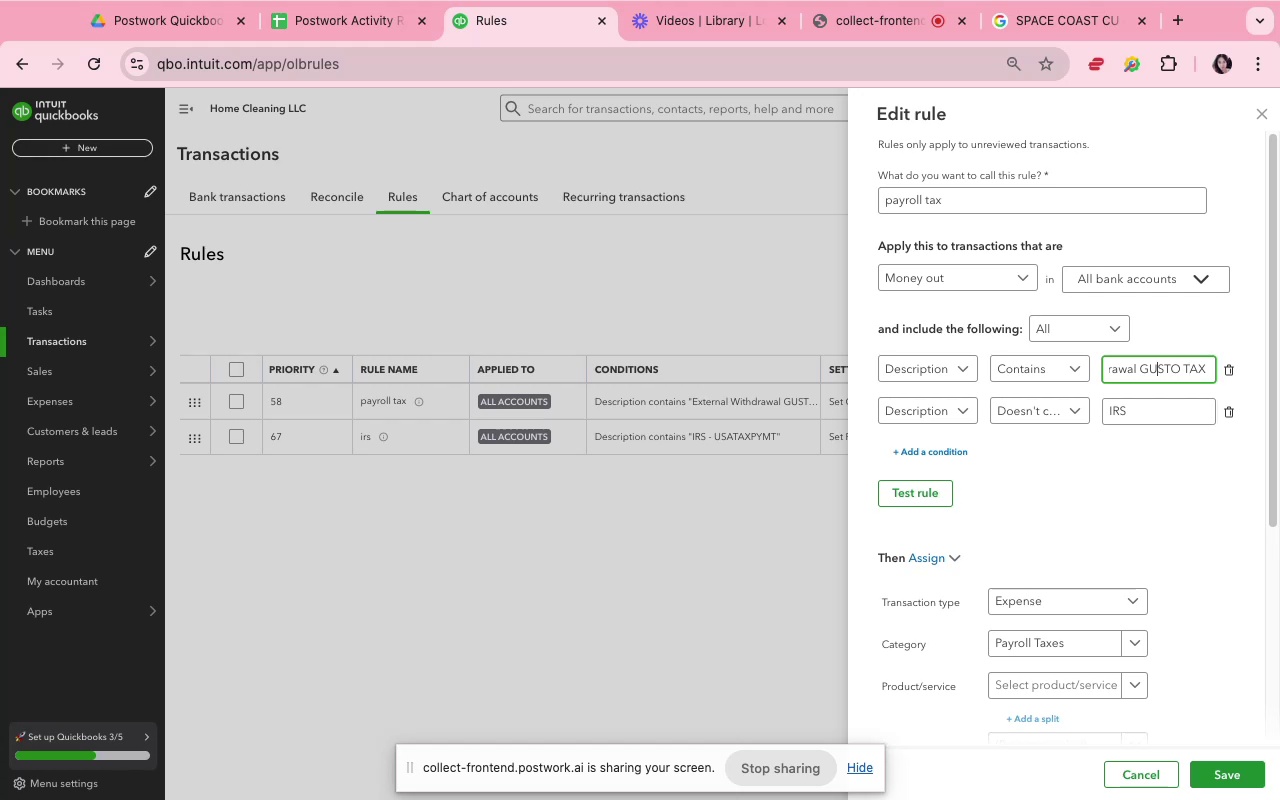 
key(ArrowLeft)
 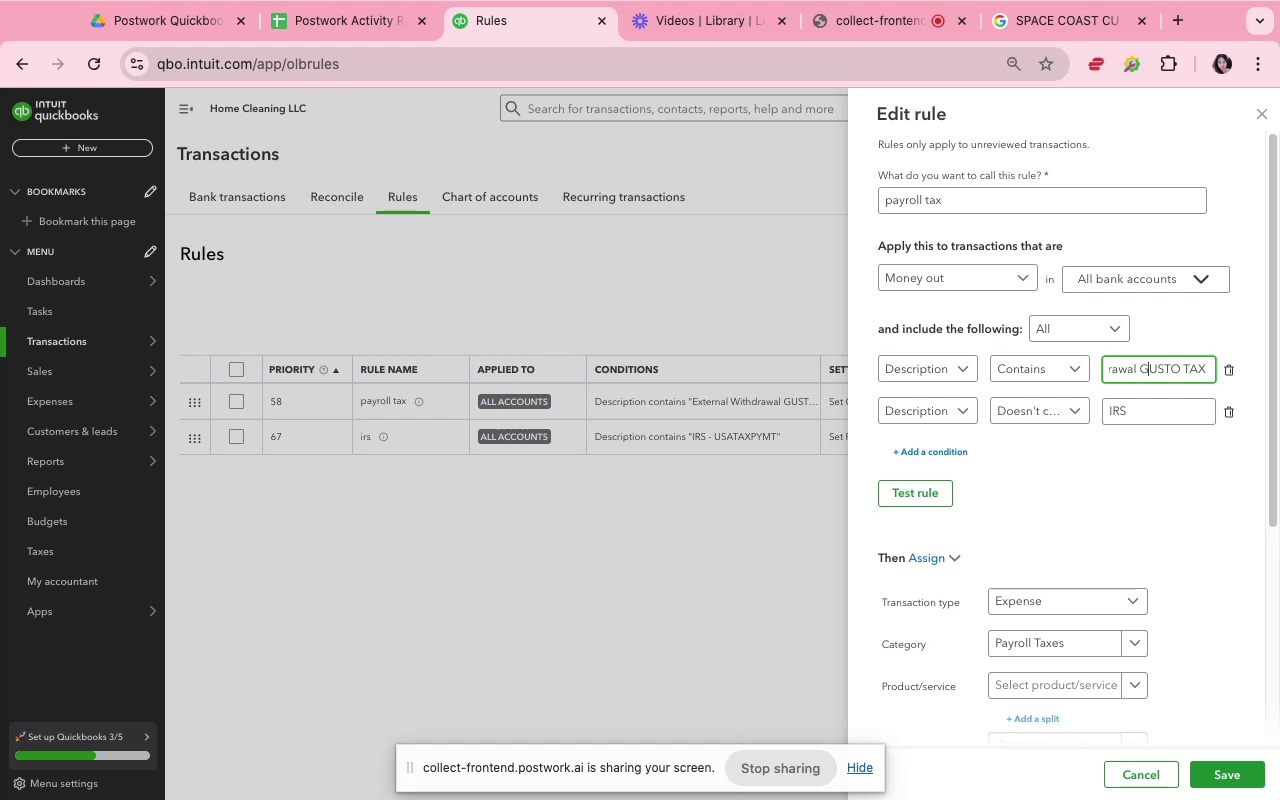 
key(ArrowLeft)
 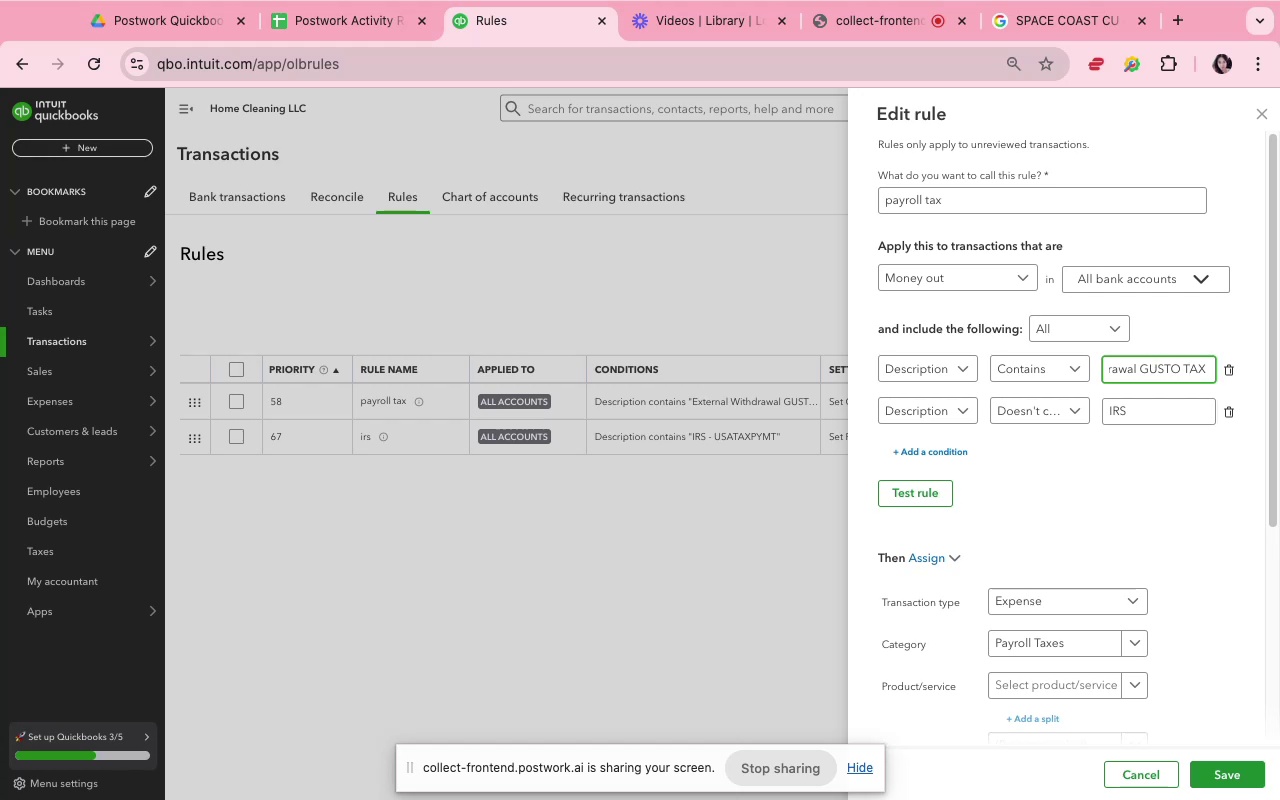 
key(Meta+Shift+ArrowLeft)
 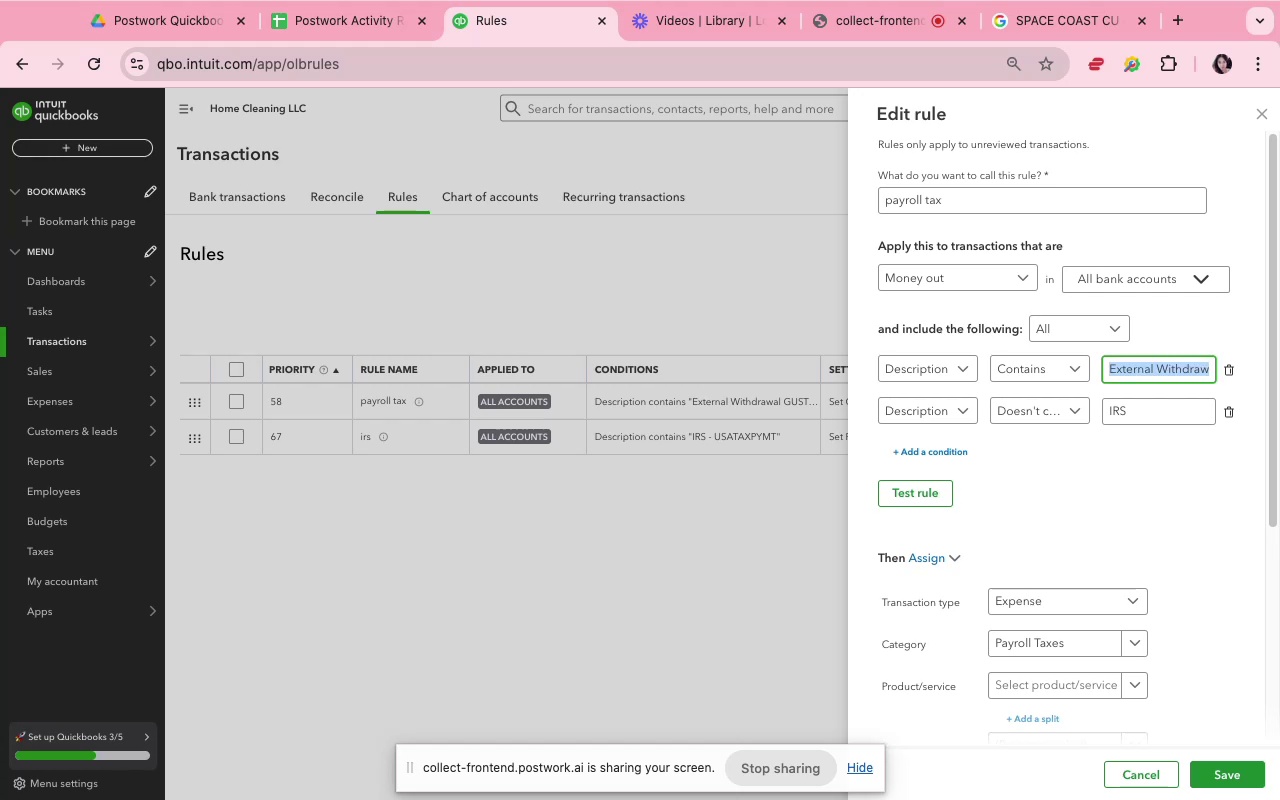 
key(Backspace)
 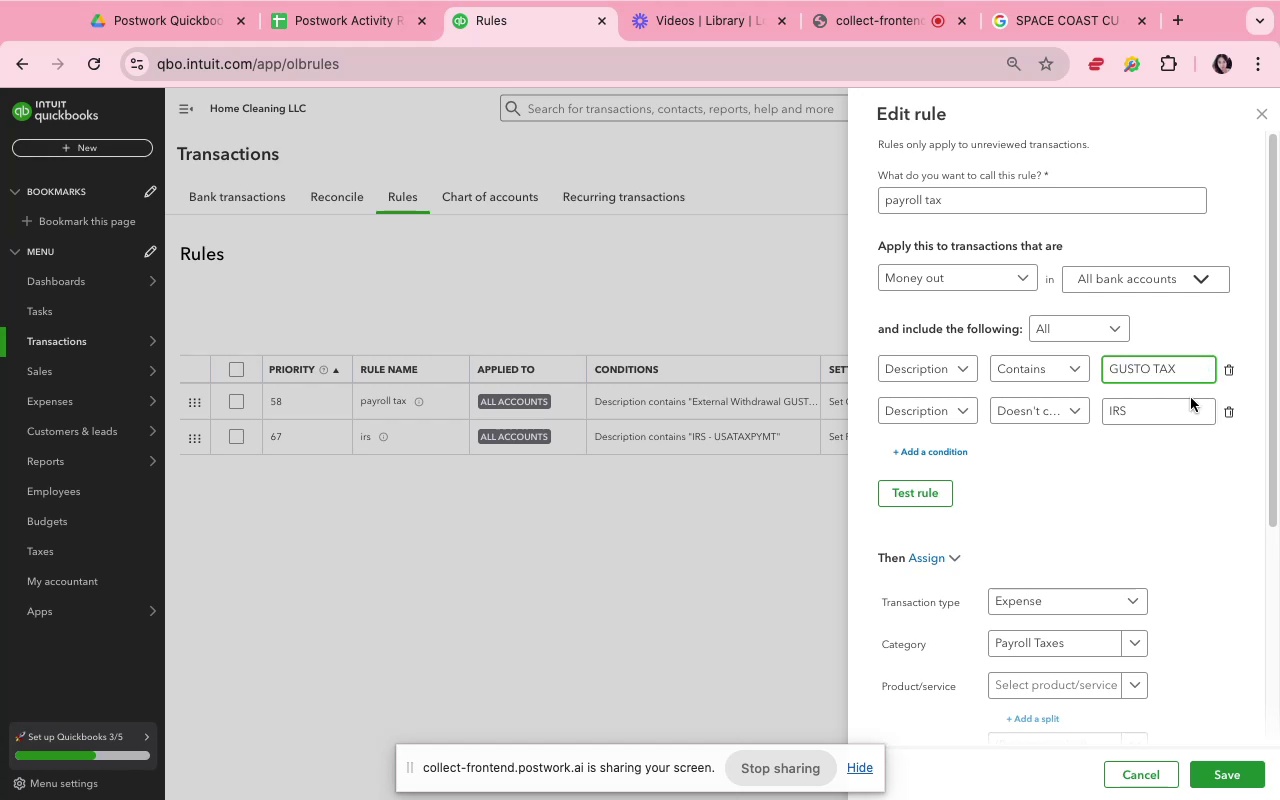 
left_click([1214, 525])
 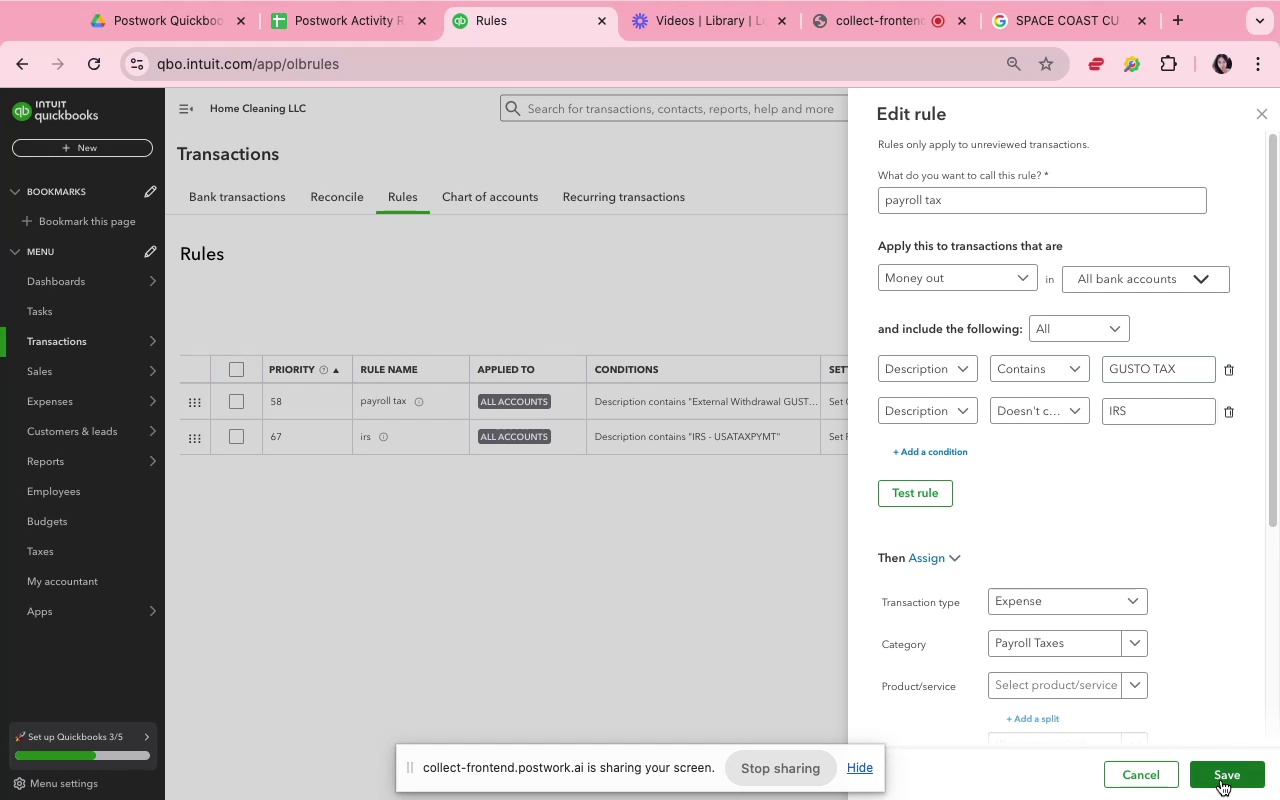 
wait(5.56)
 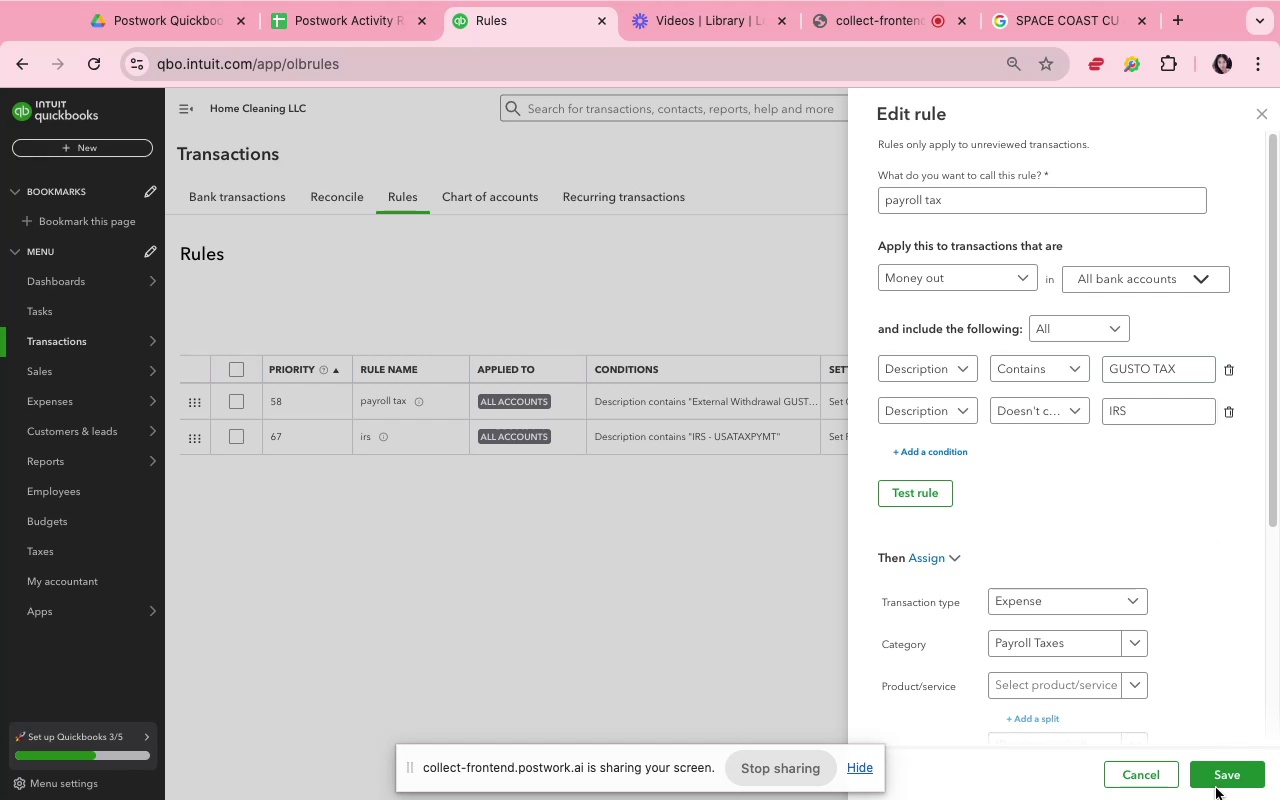 
left_click([1221, 780])
 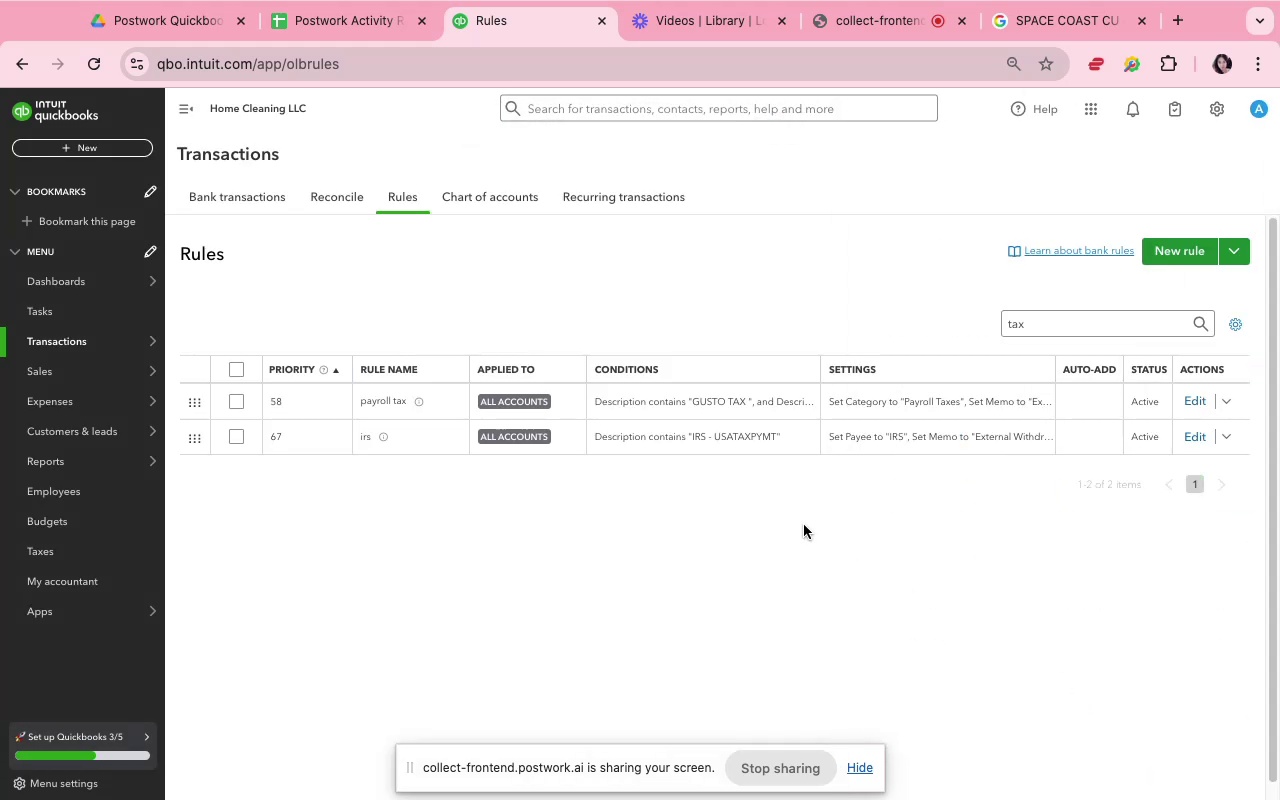 
wait(8.25)
 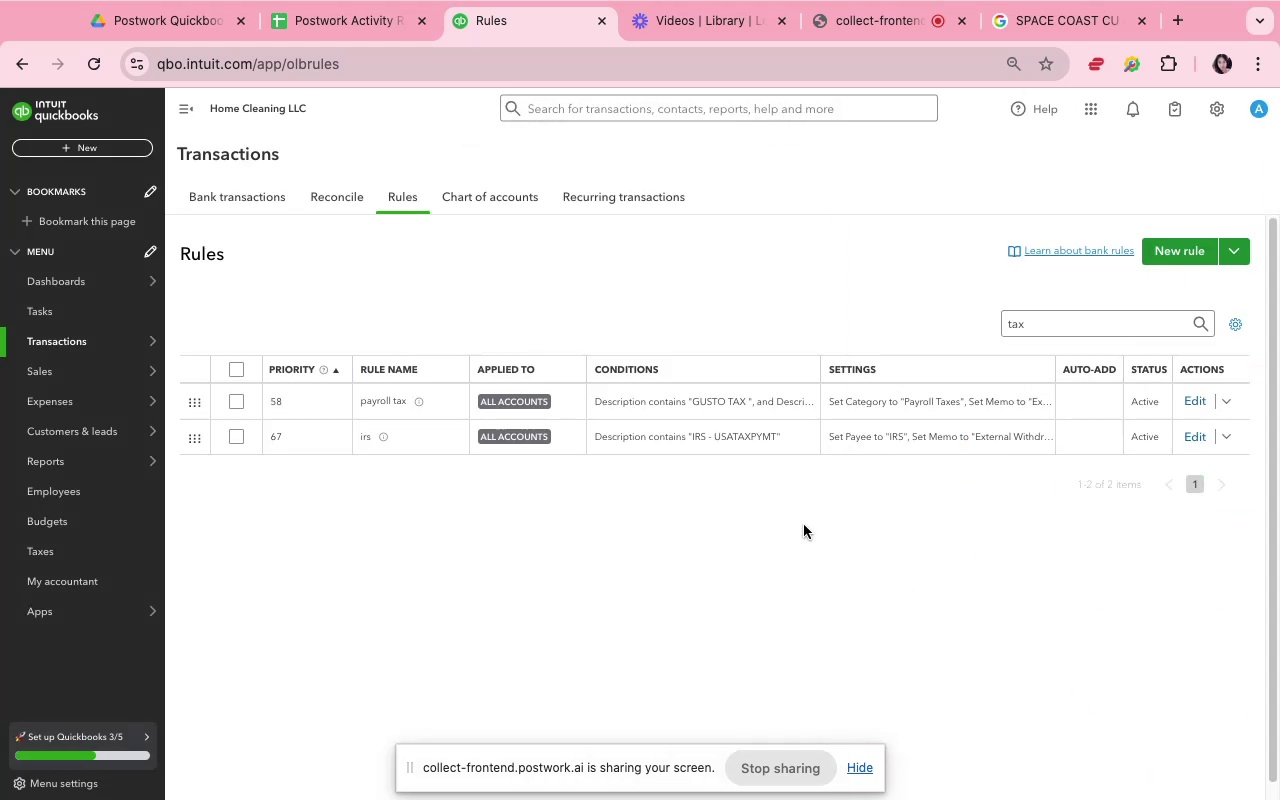 
left_click([286, 190])
 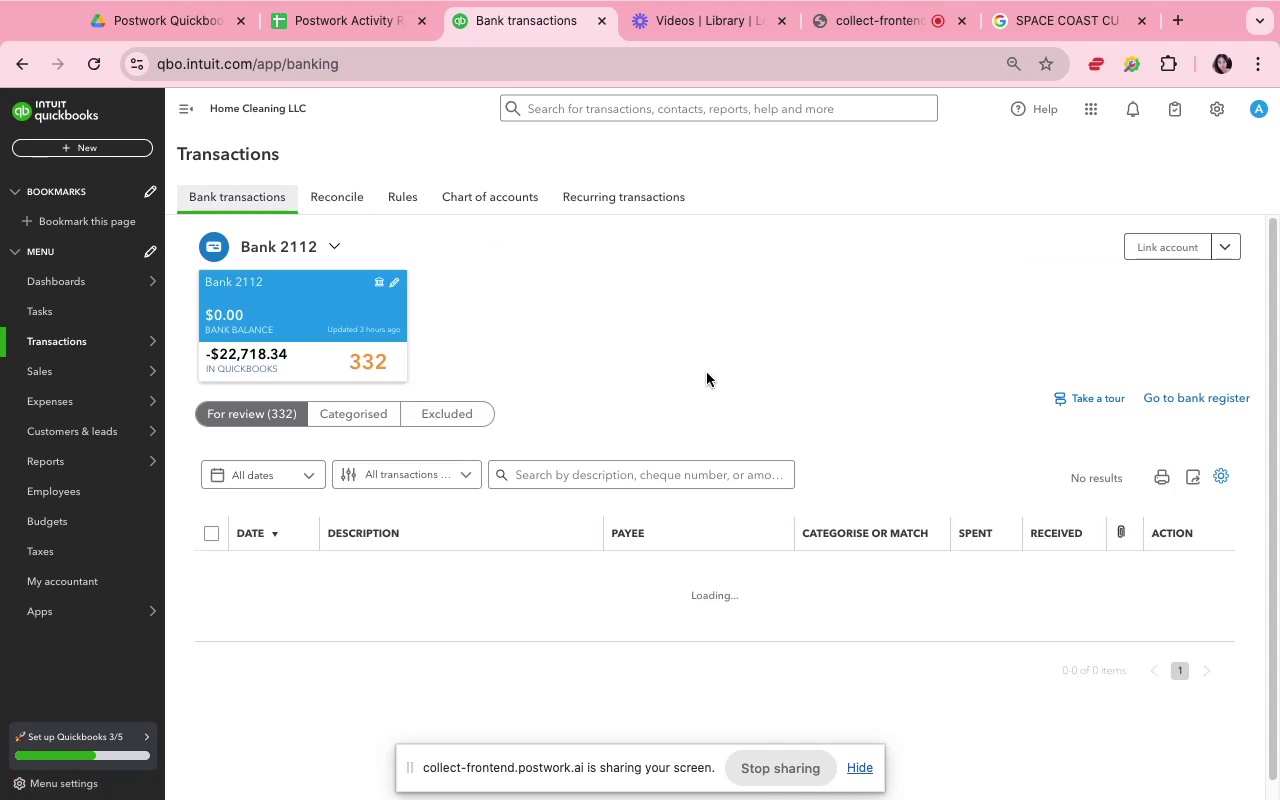 
left_click([686, 479])
 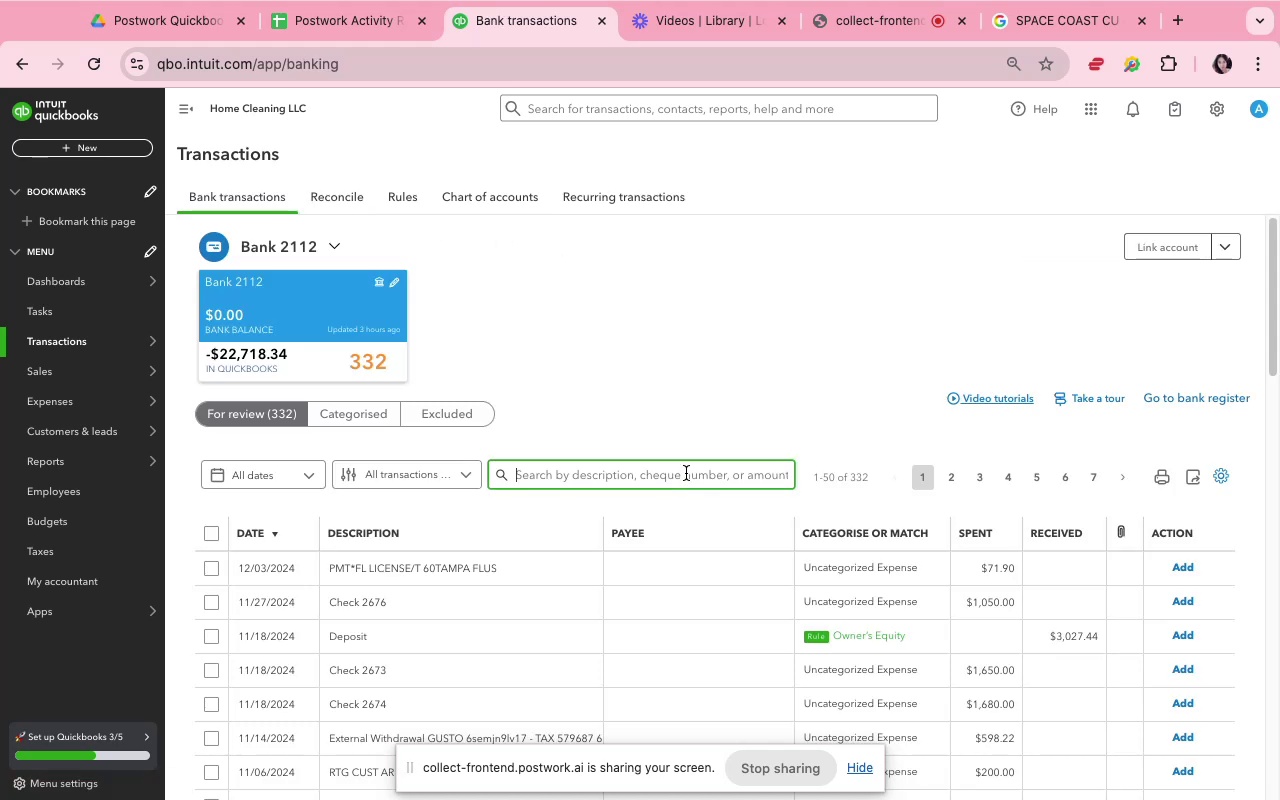 
type(tx)
 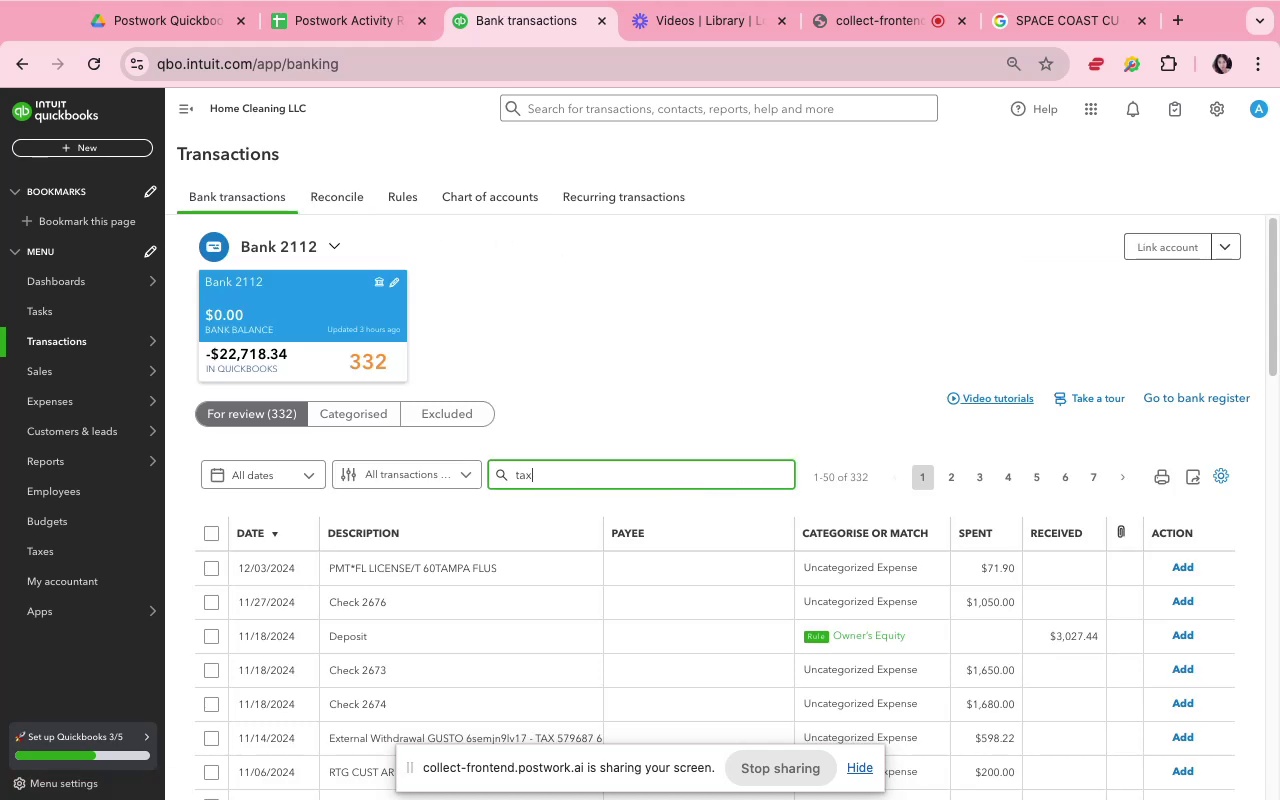 
hold_key(key=A, duration=0.33)
 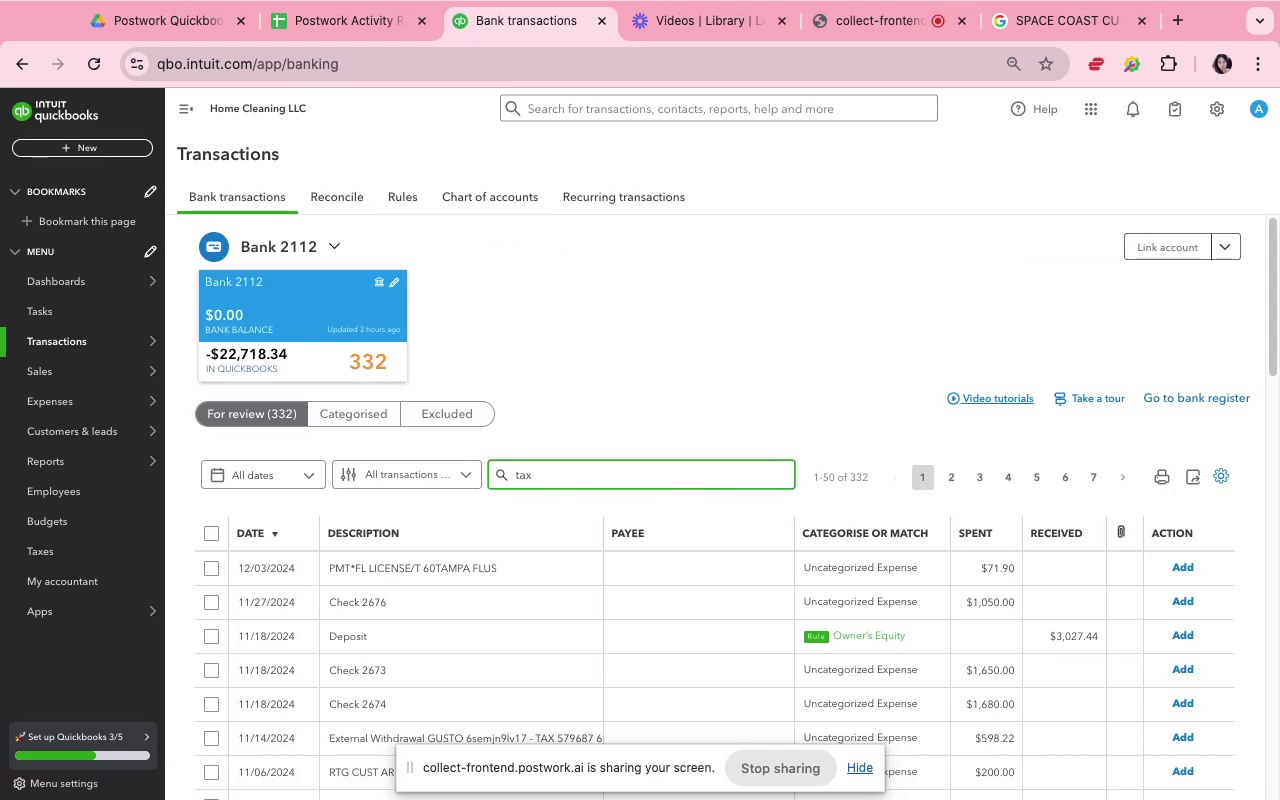 
key(Enter)
 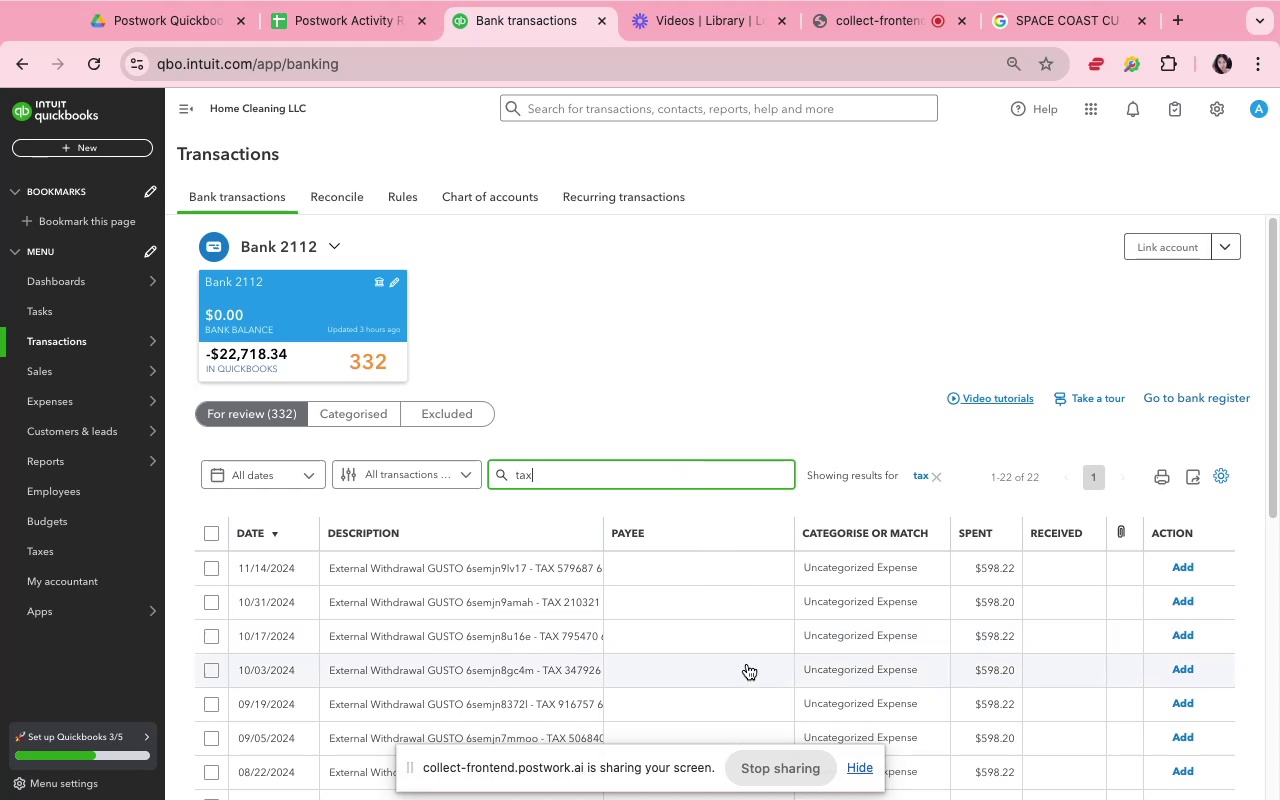 
scroll: coordinate [748, 664], scroll_direction: down, amount: 11.0
 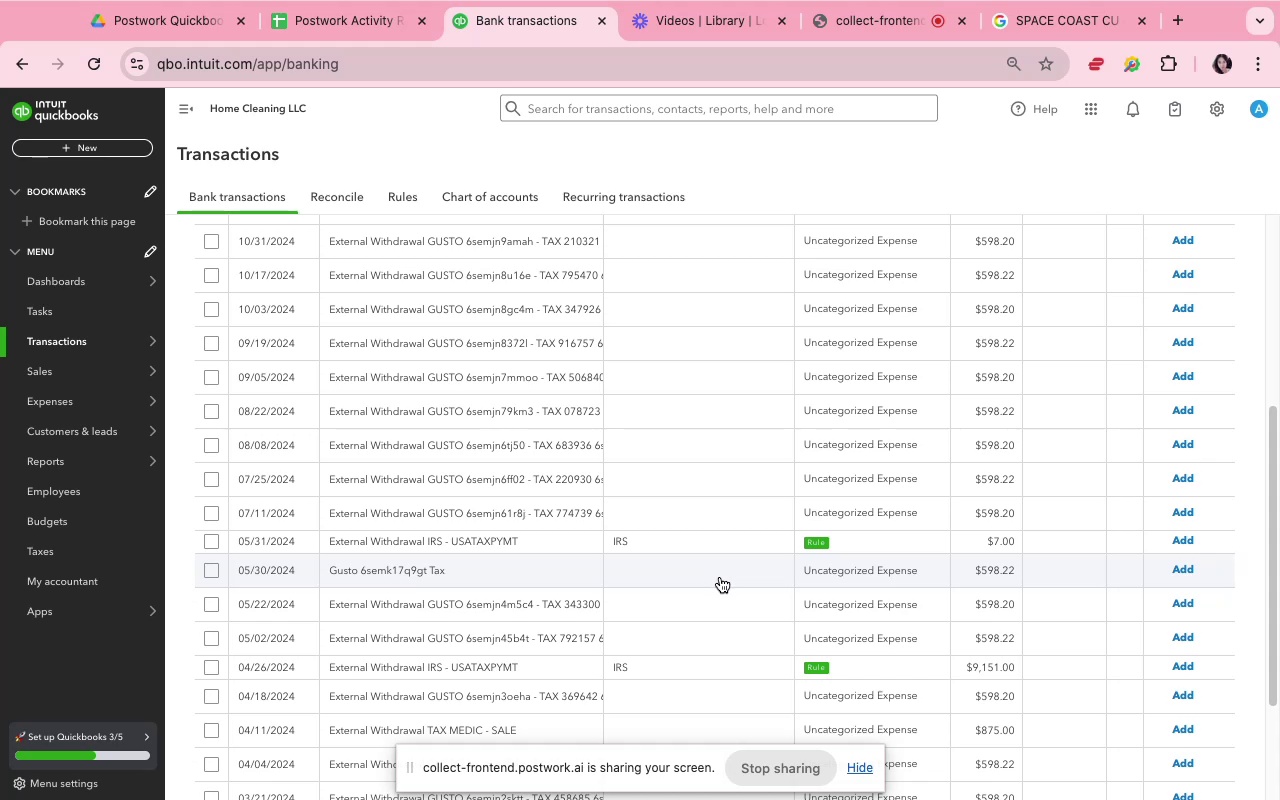 
wait(18.14)
 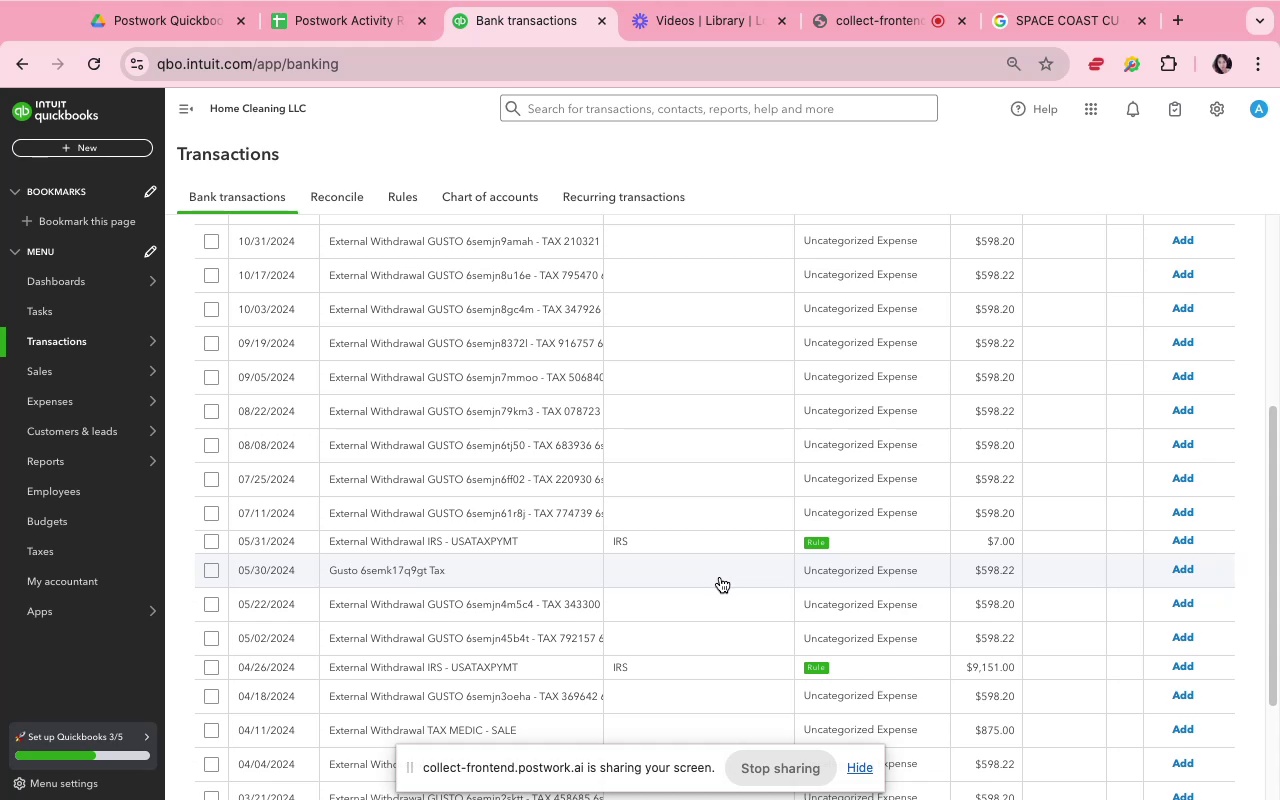 
scroll: coordinate [733, 595], scroll_direction: up, amount: 4.0
 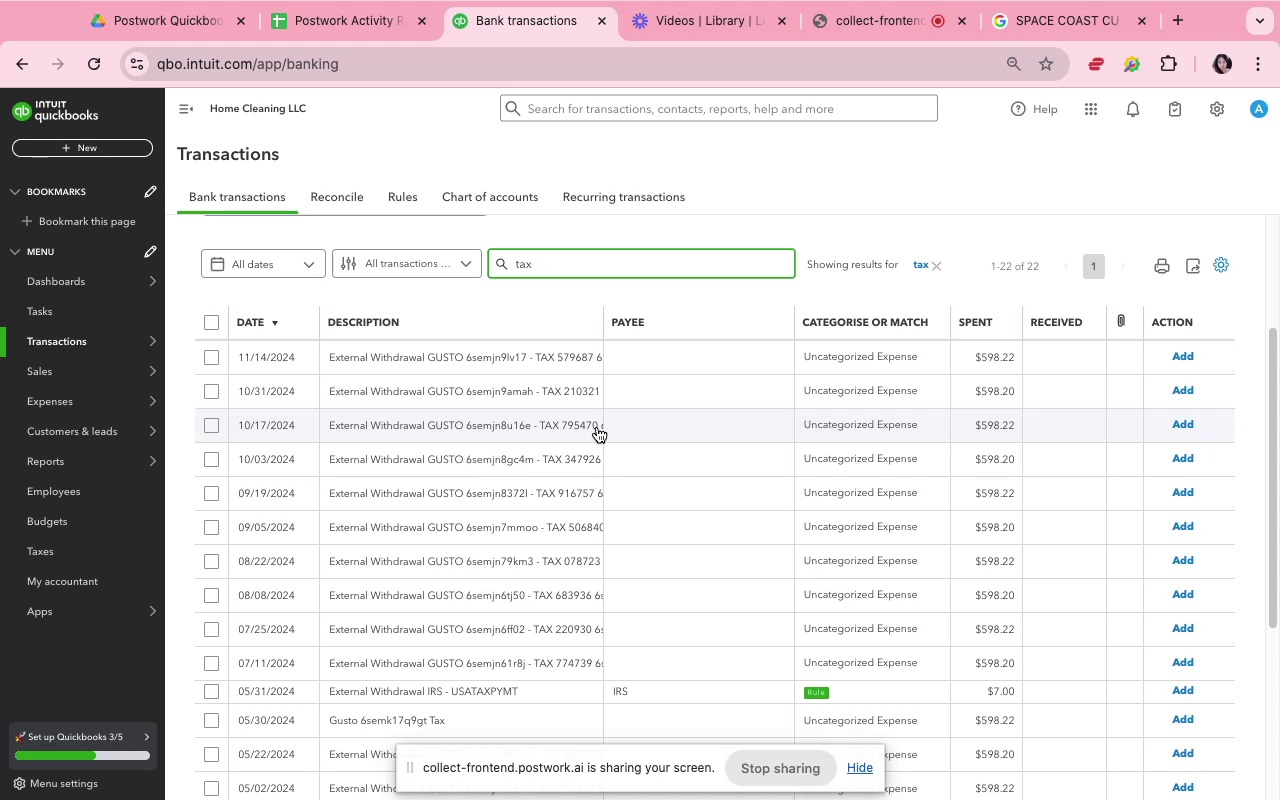 
wait(13.12)
 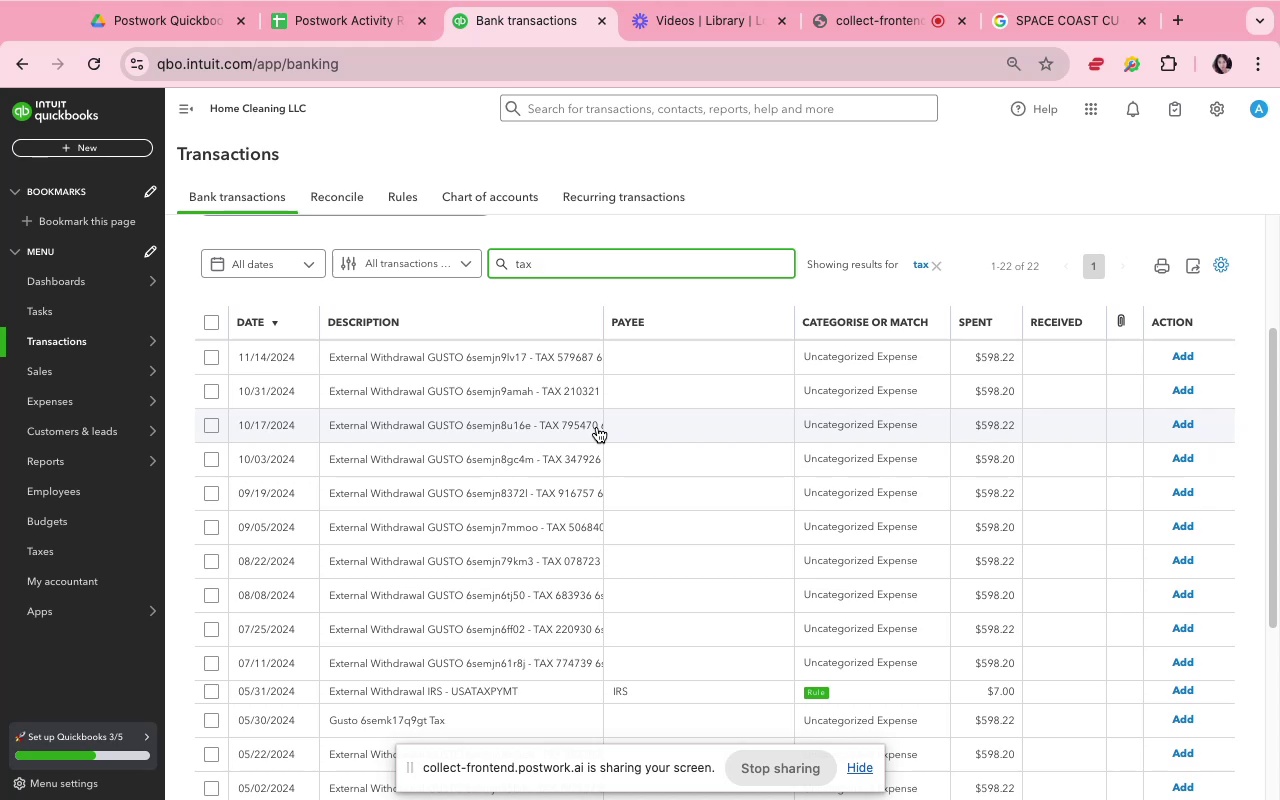 
left_click([400, 190])
 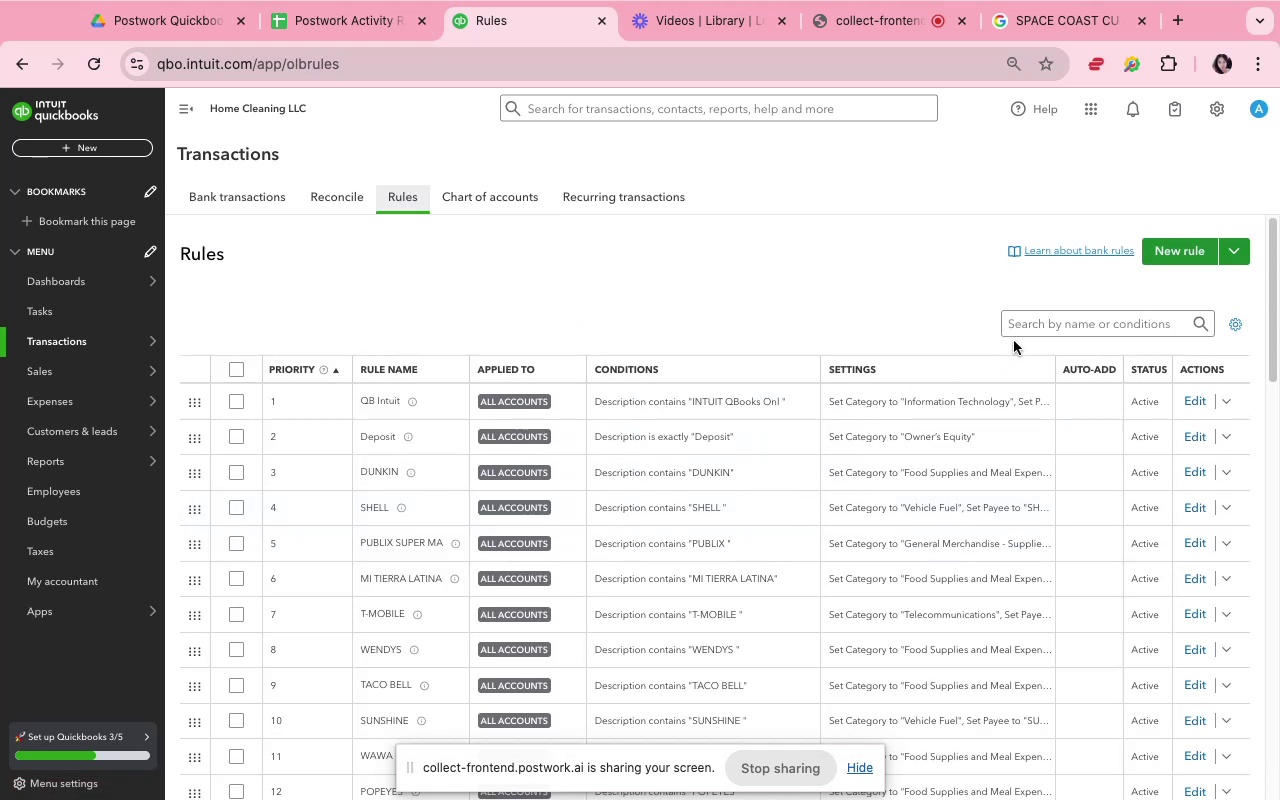 
wait(5.74)
 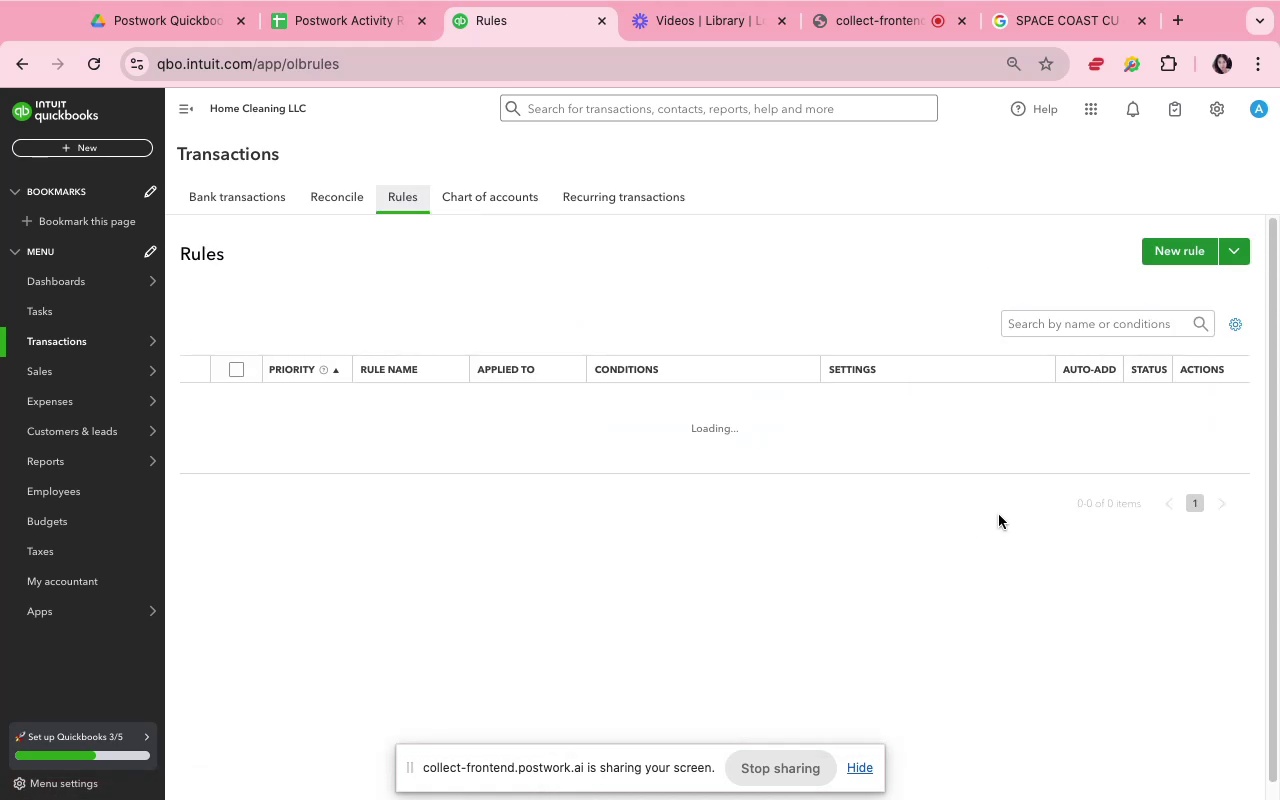 
type(tax)
 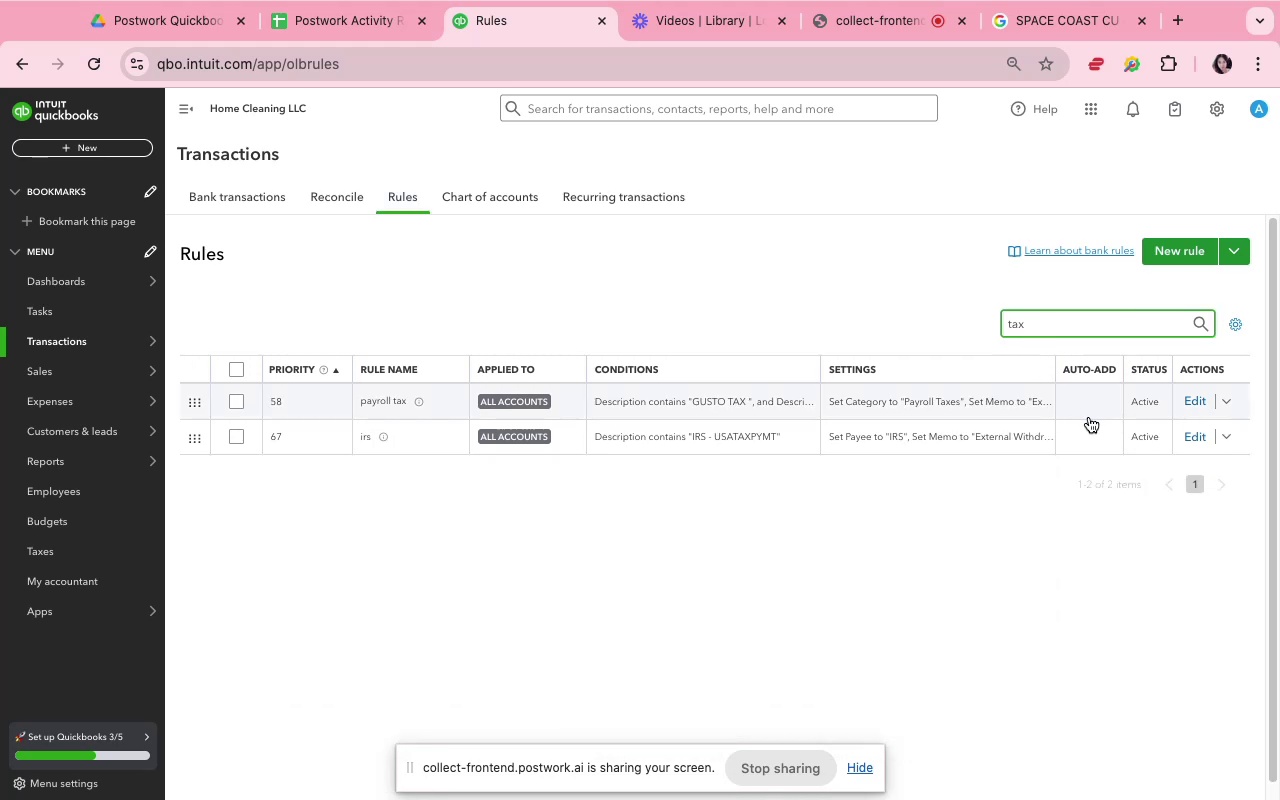 
wait(8.01)
 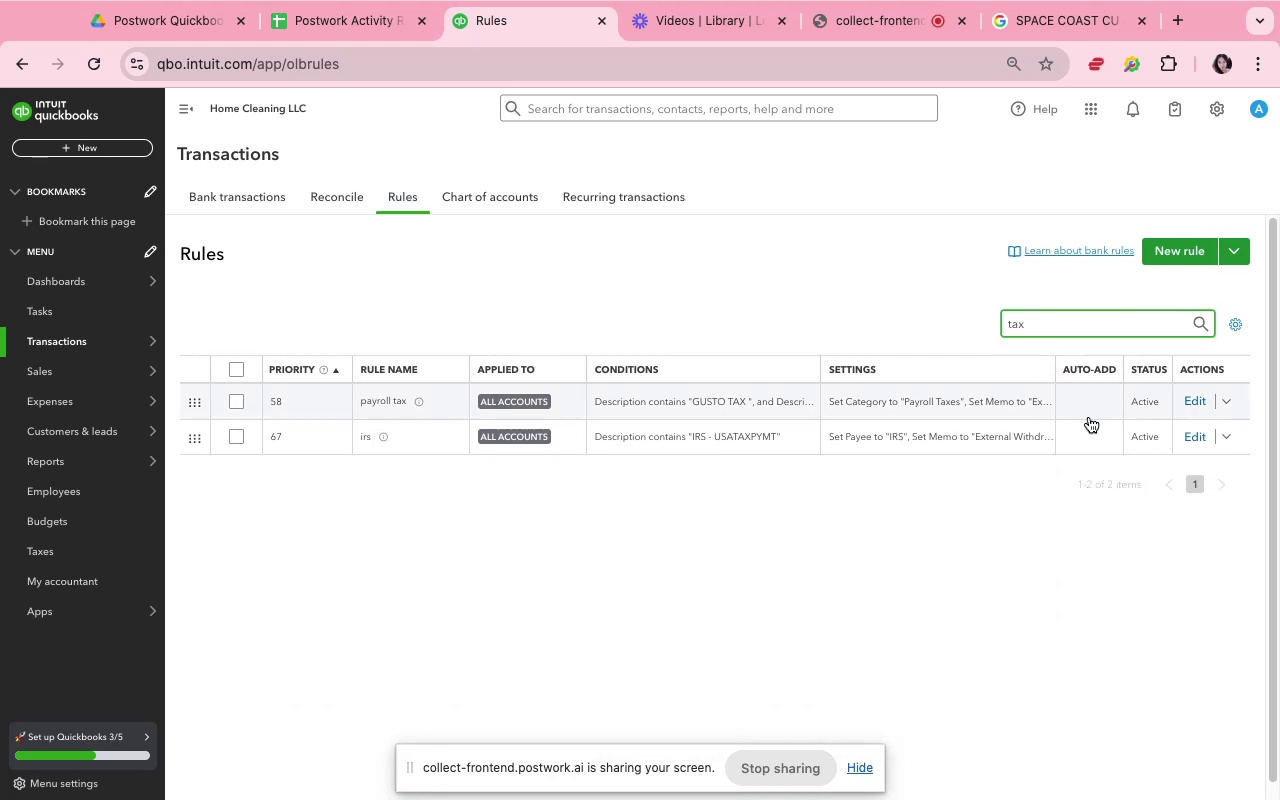 
left_click_drag(start_coordinate=[1191, 407], to_coordinate=[1192, 412])
 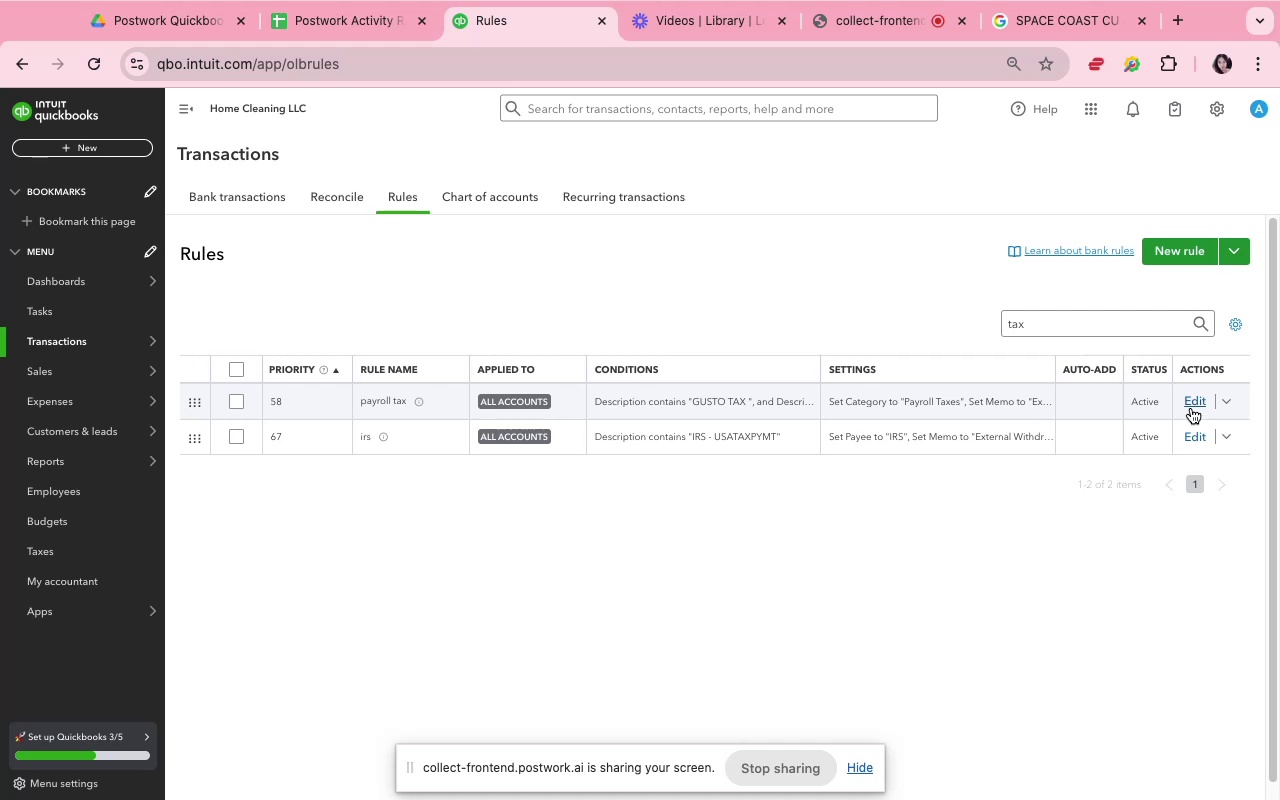 
left_click([1189, 400])
 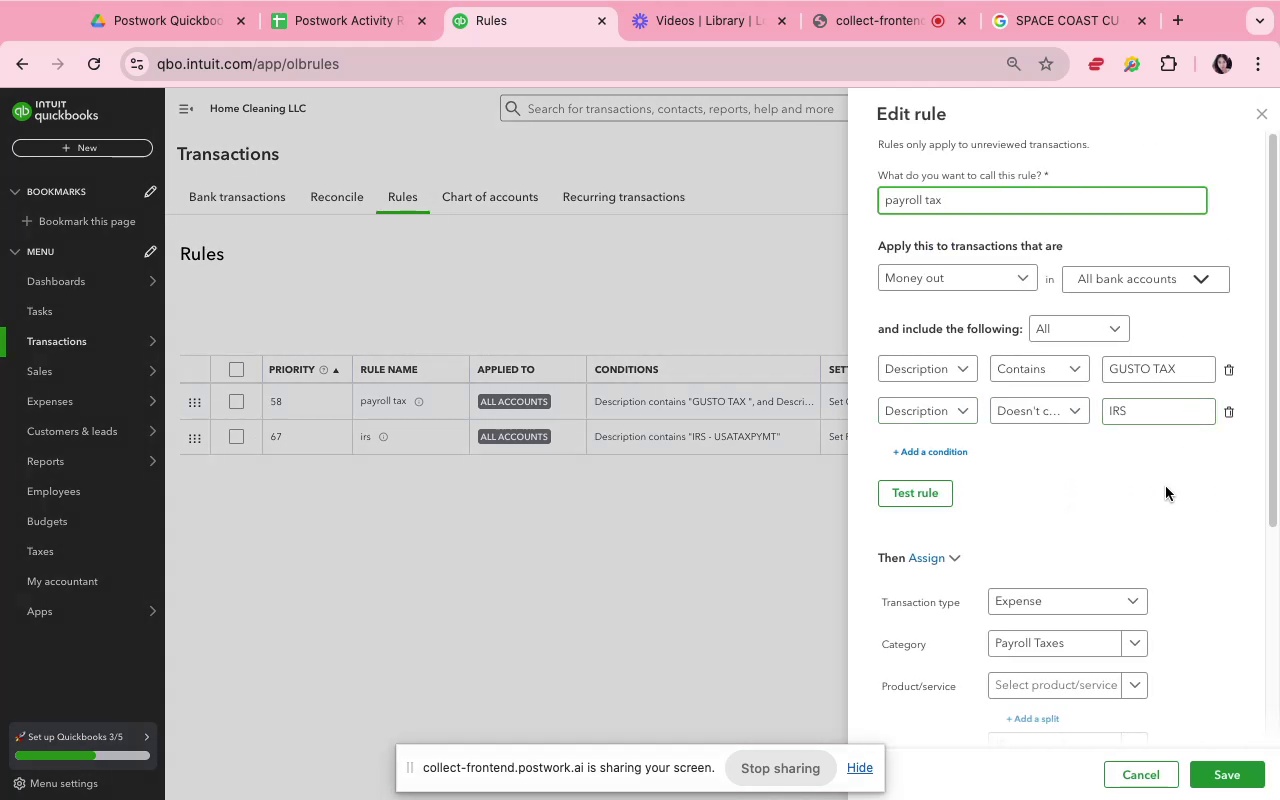 
wait(12.25)
 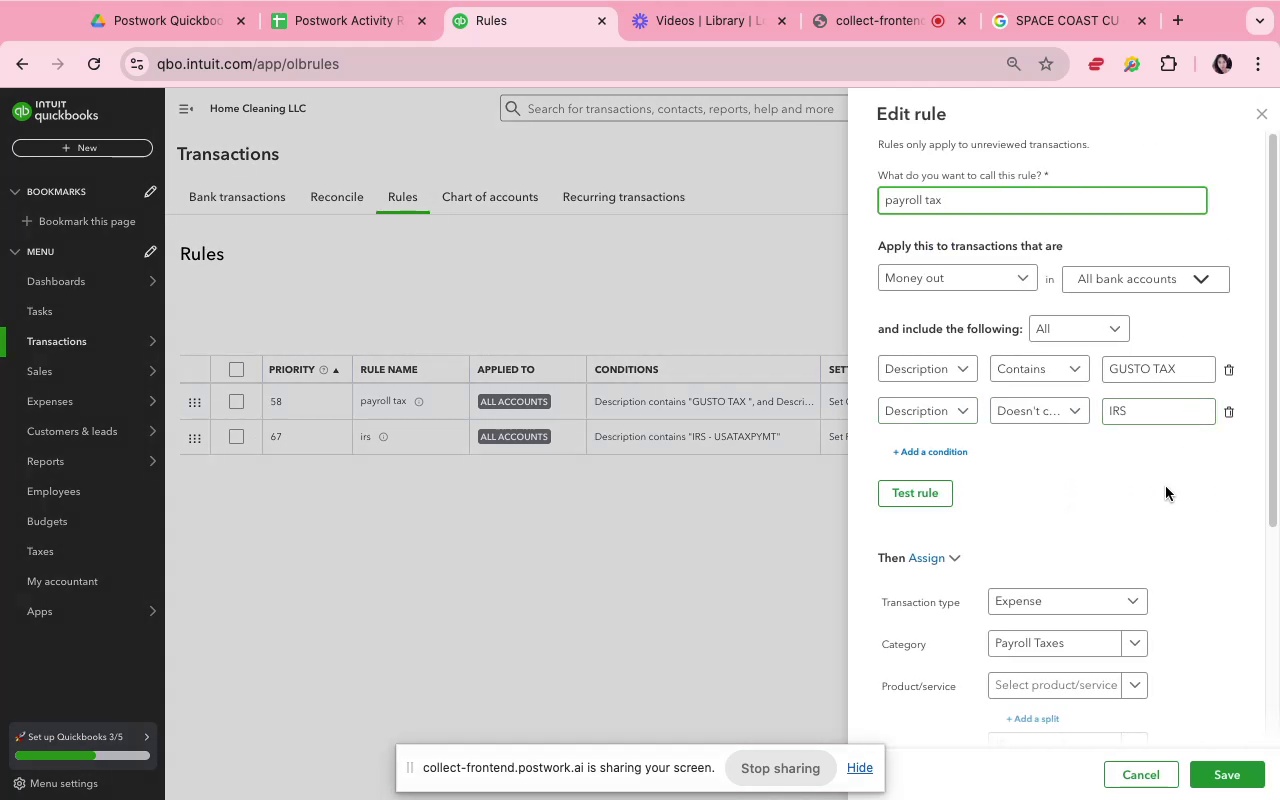 
key(ArrowLeft)
 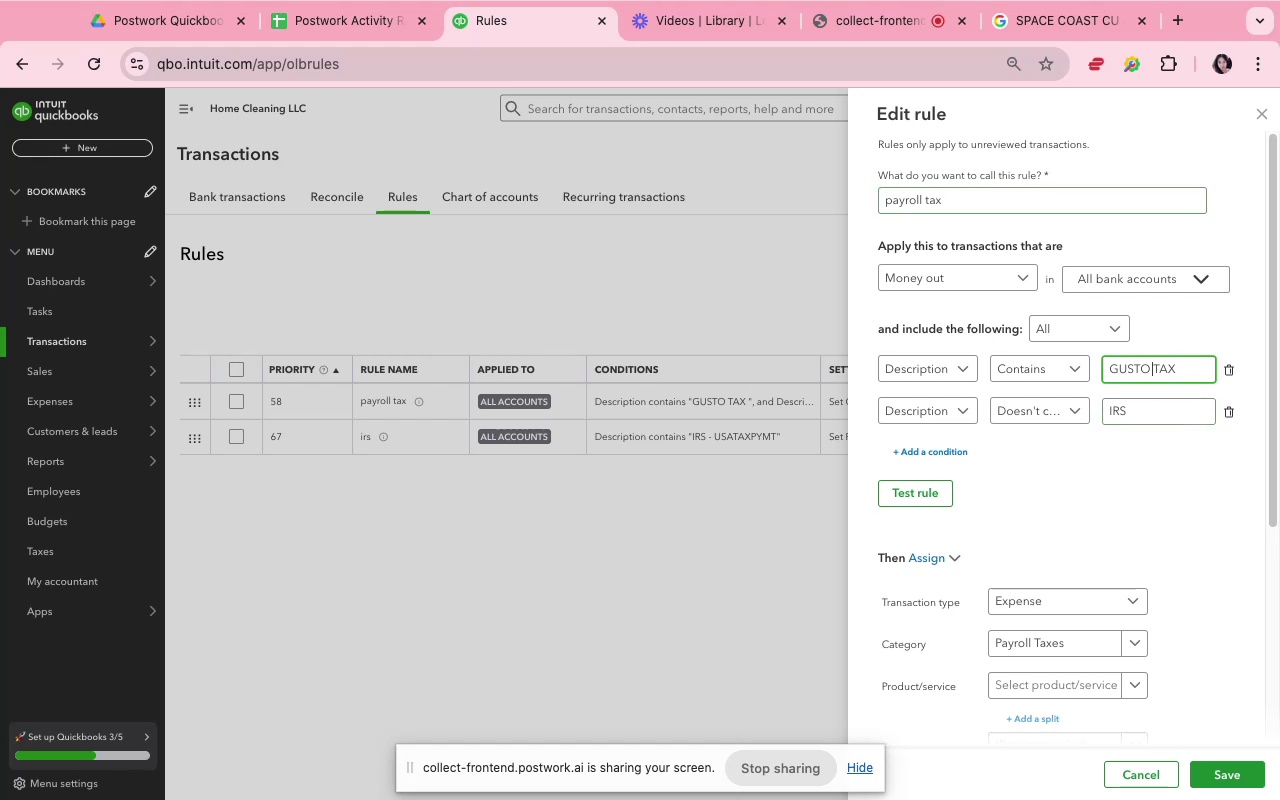 
key(Backspace)
 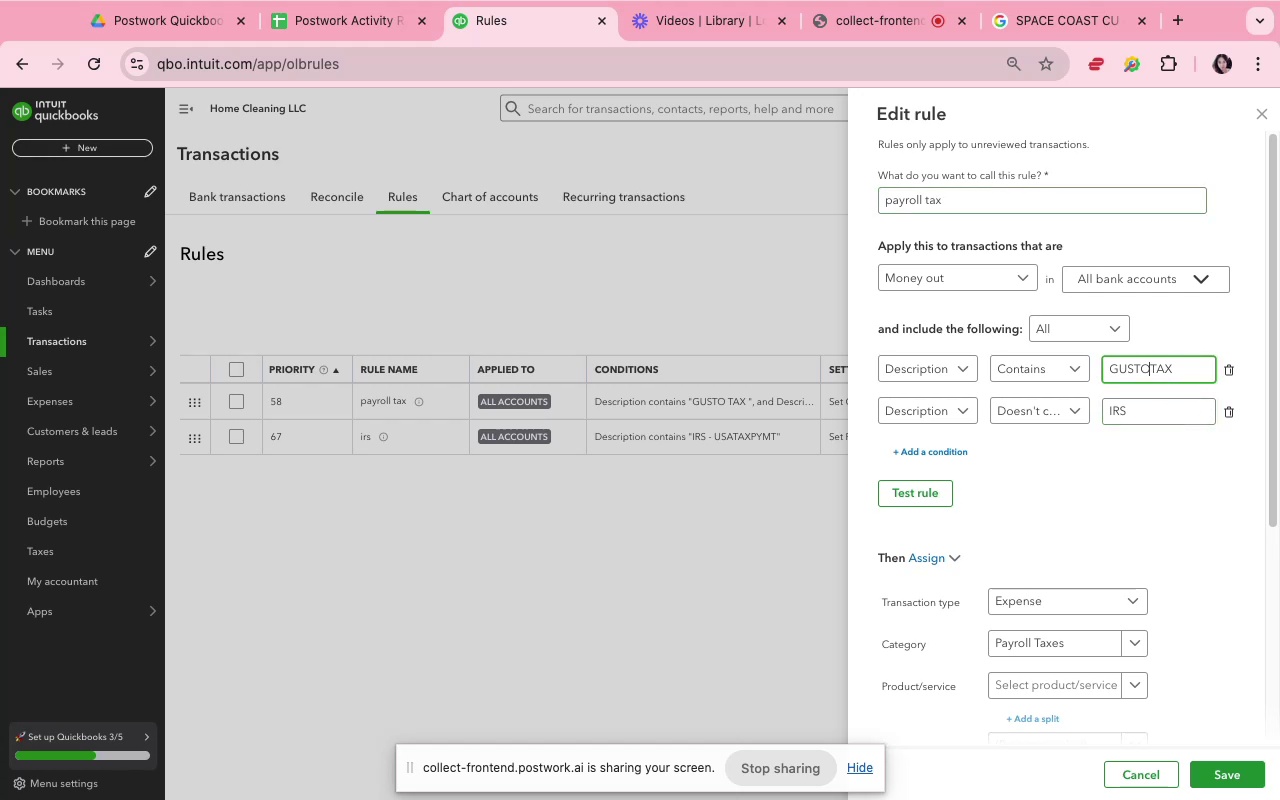 
key(Backspace)
 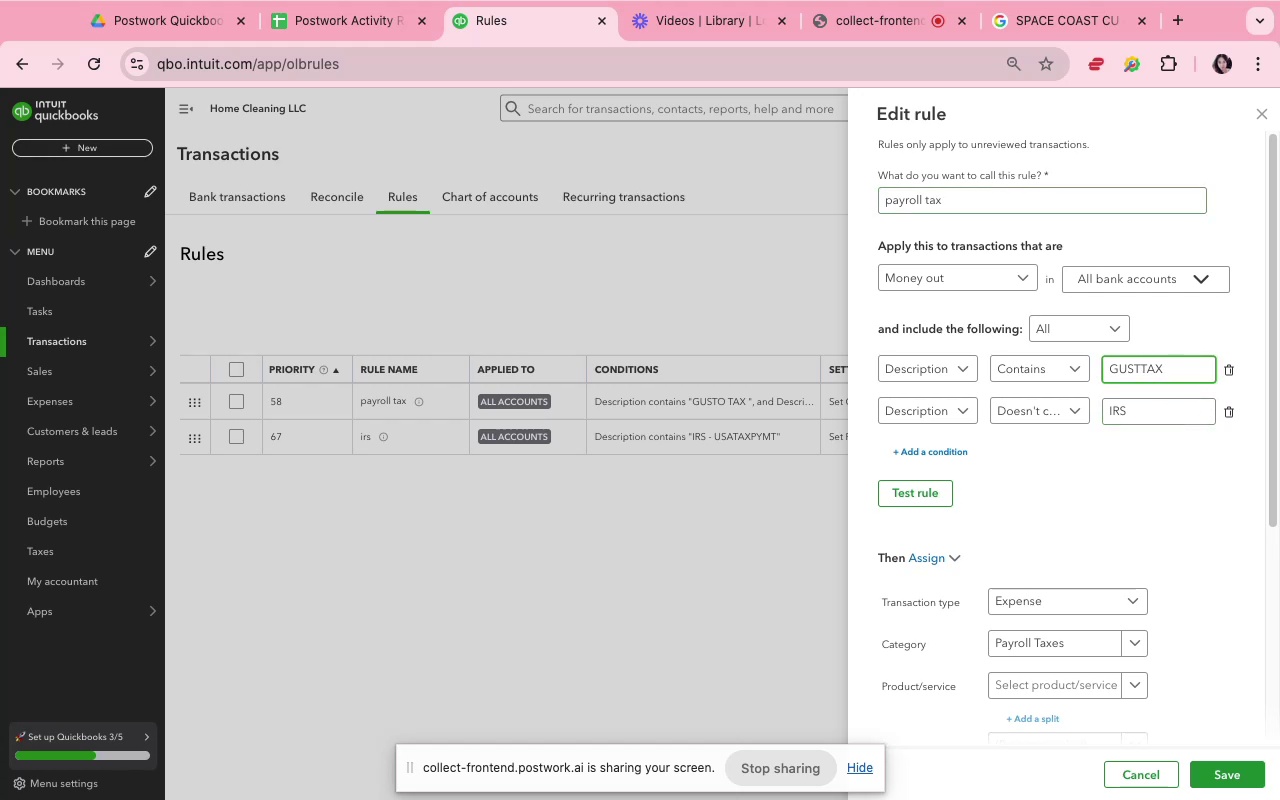 
key(Backspace)
 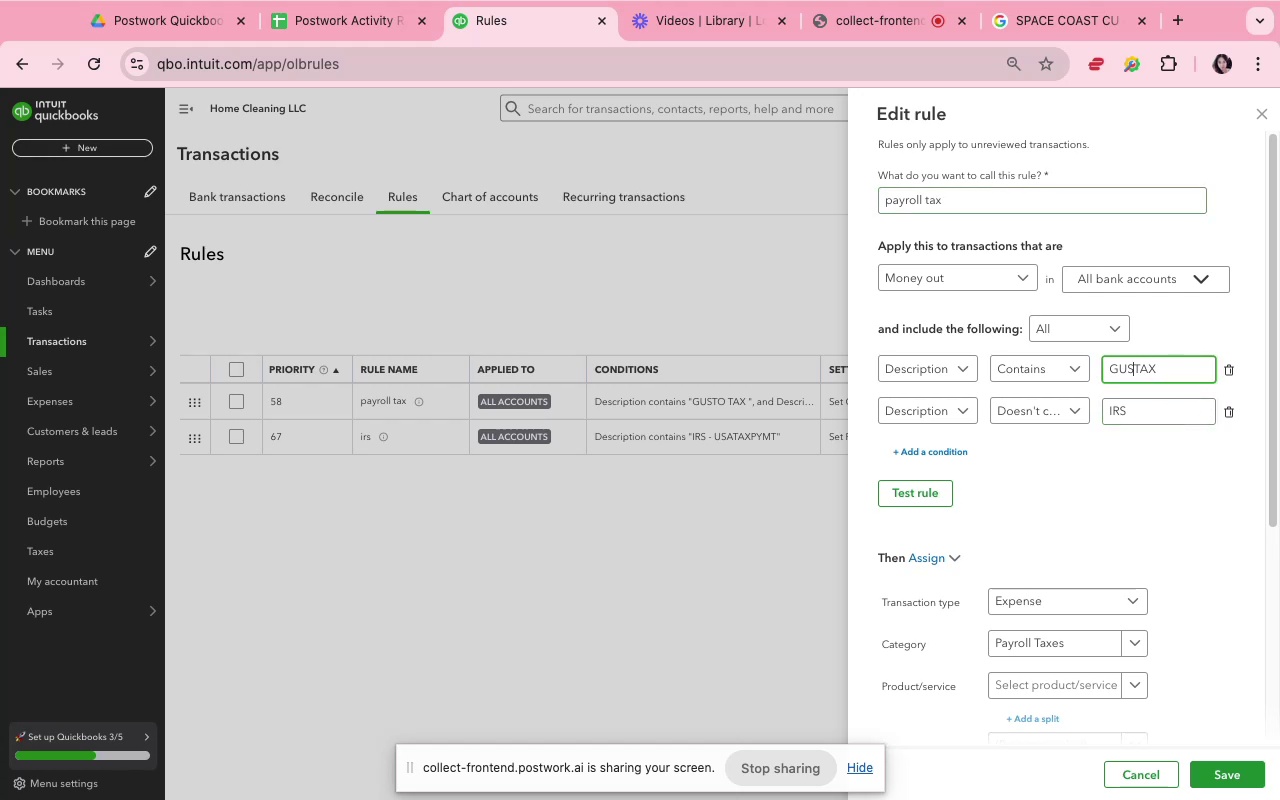 
key(Backspace)
 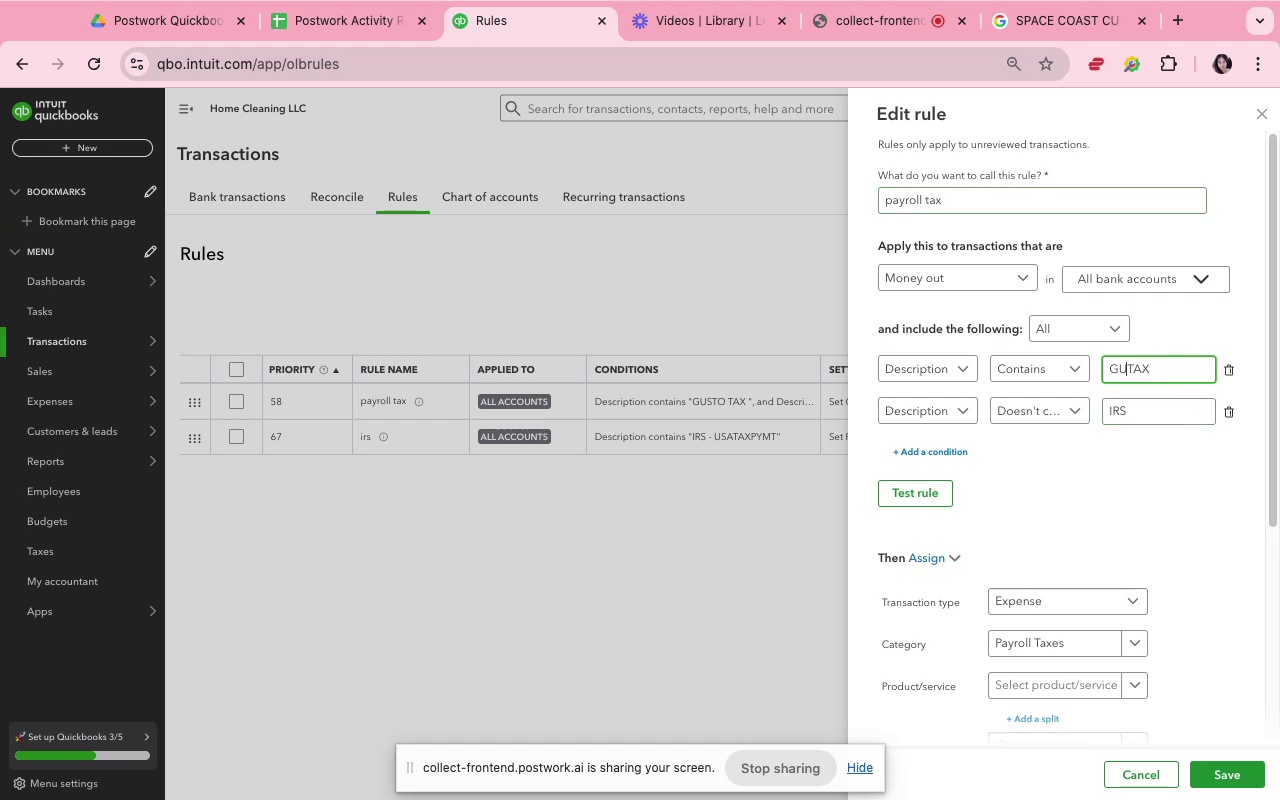 
key(Backspace)
 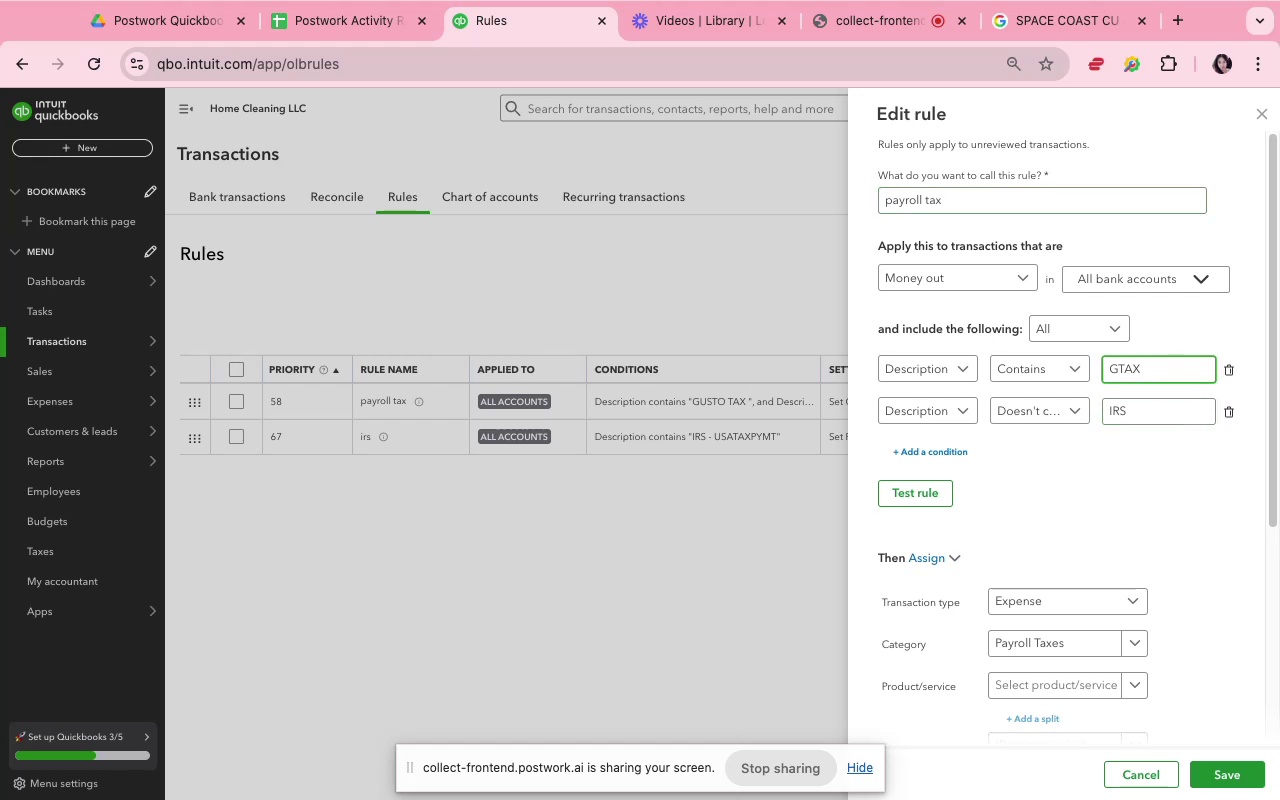 
key(Backspace)
 